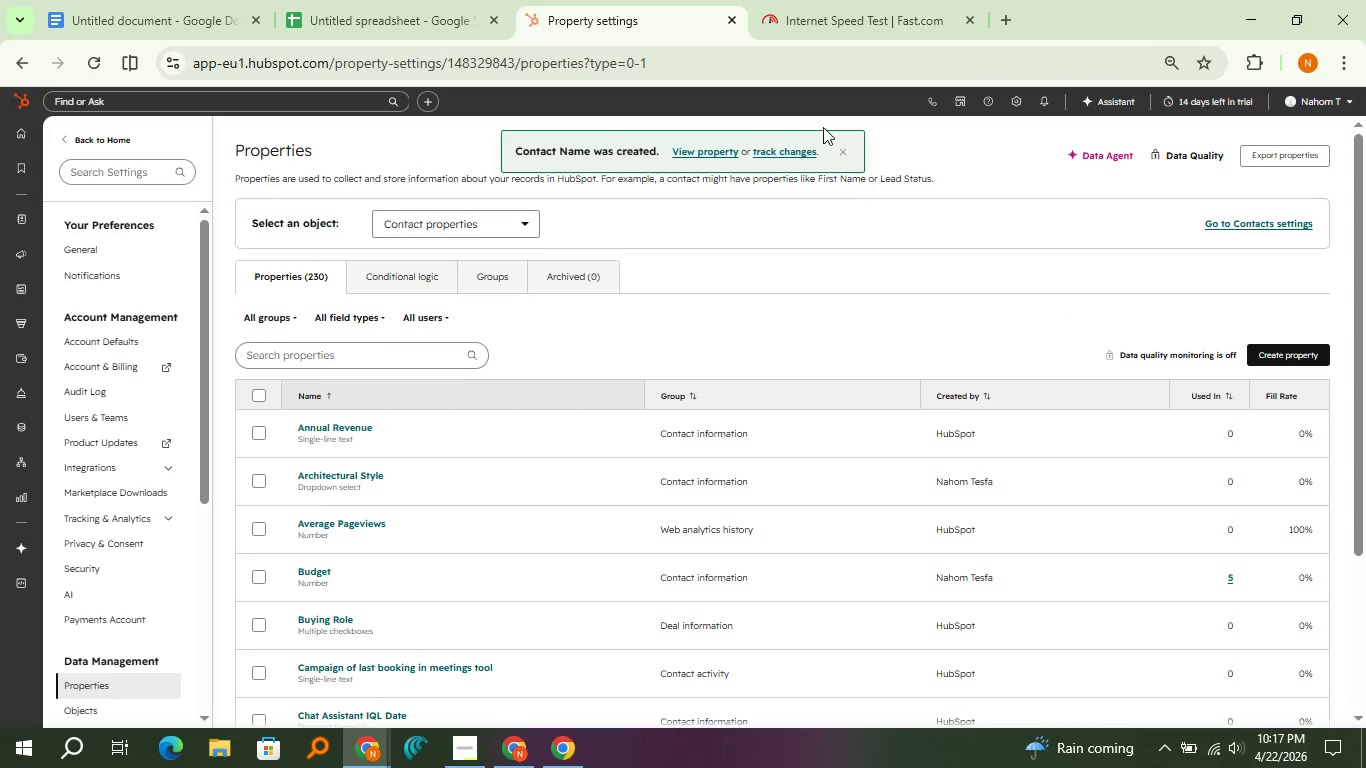 
left_click([840, 150])
 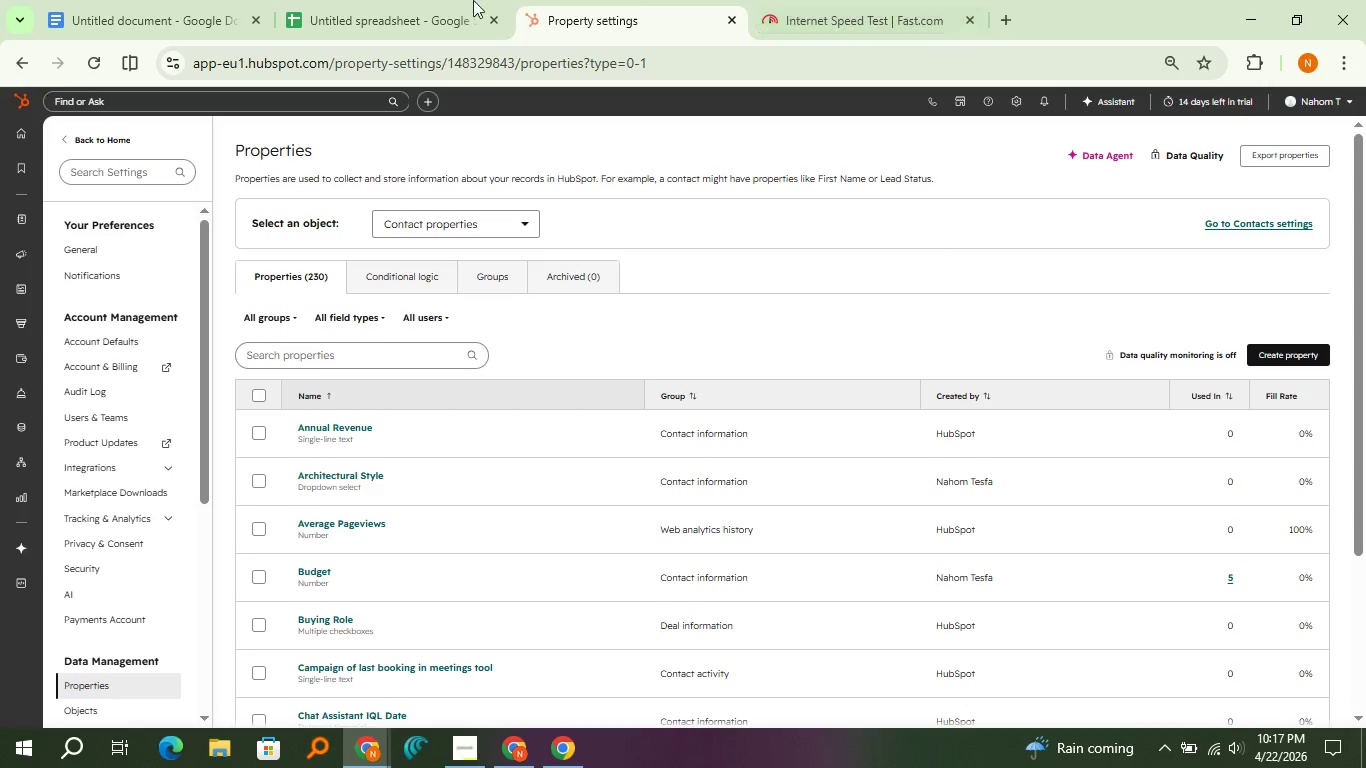 
left_click([457, 0])
 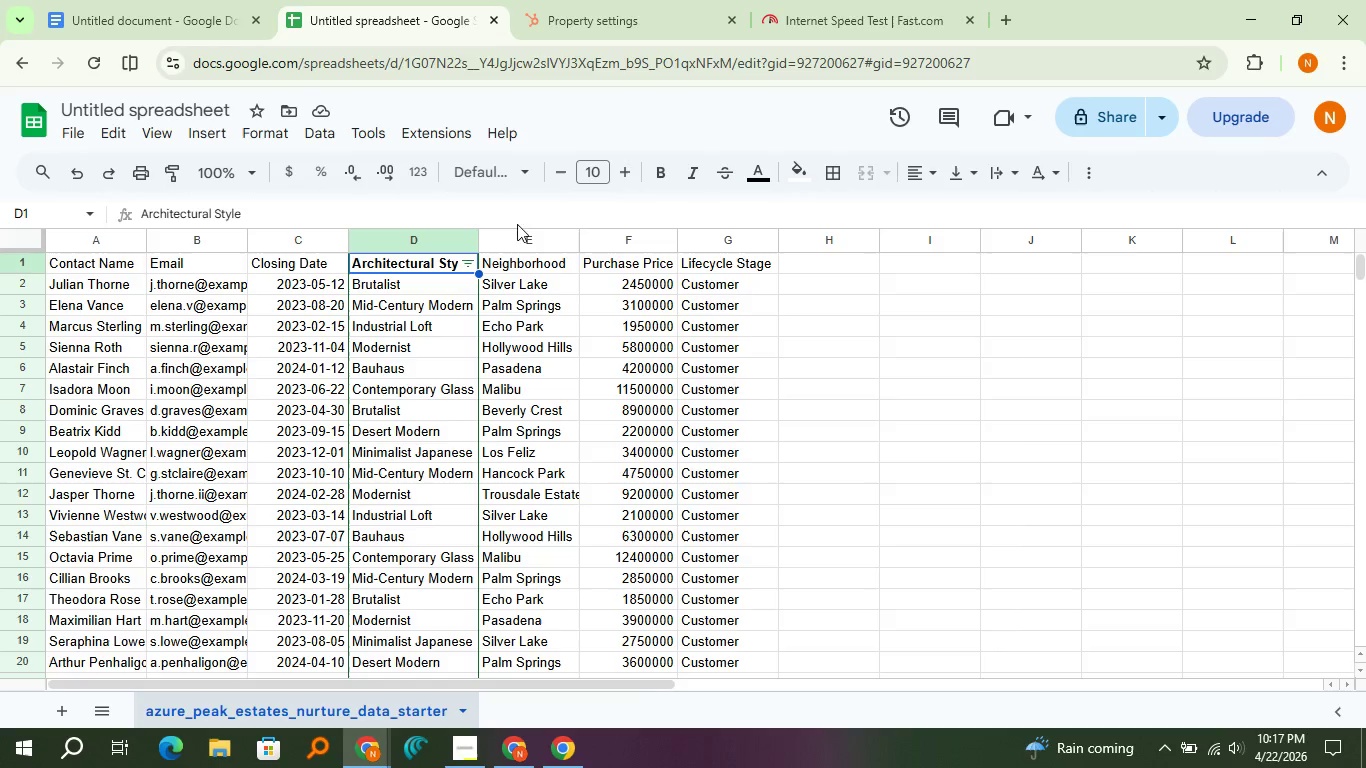 
left_click([605, 20])
 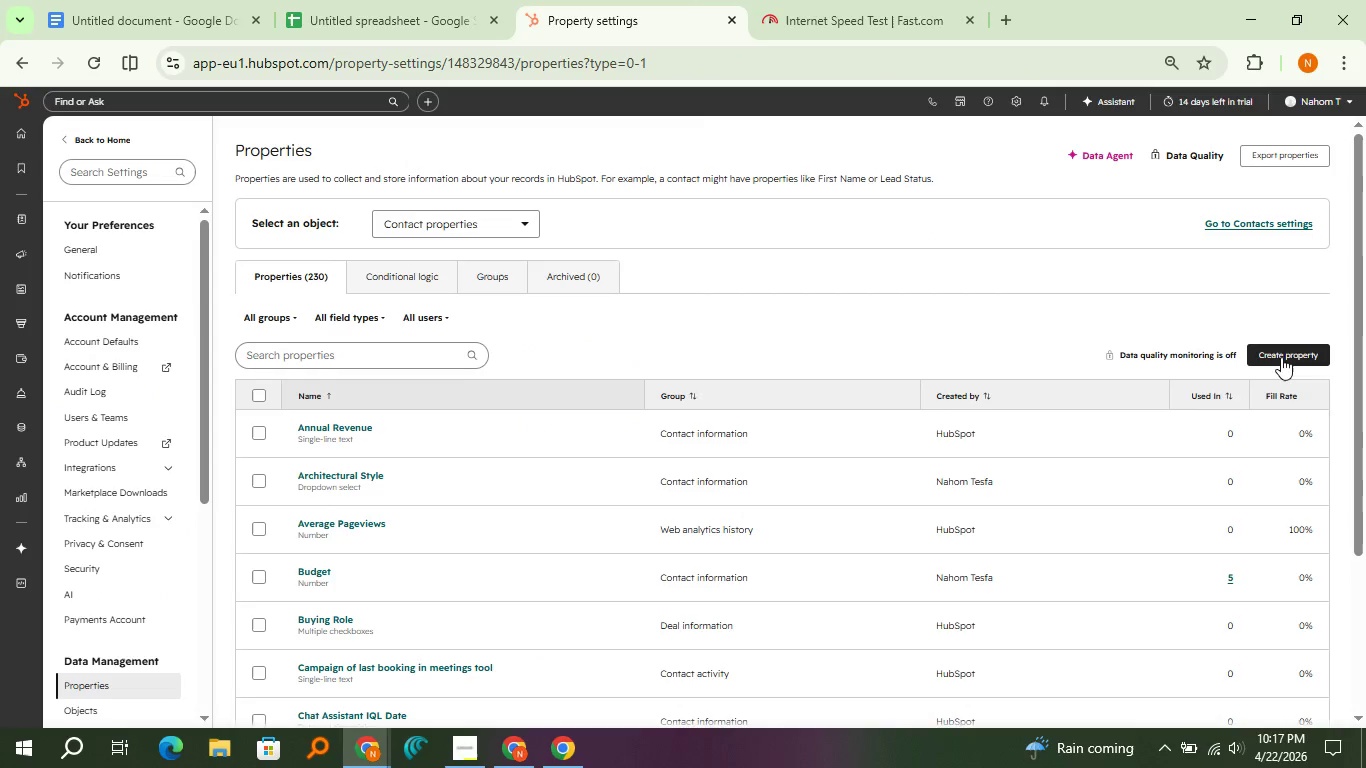 
left_click([1281, 357])
 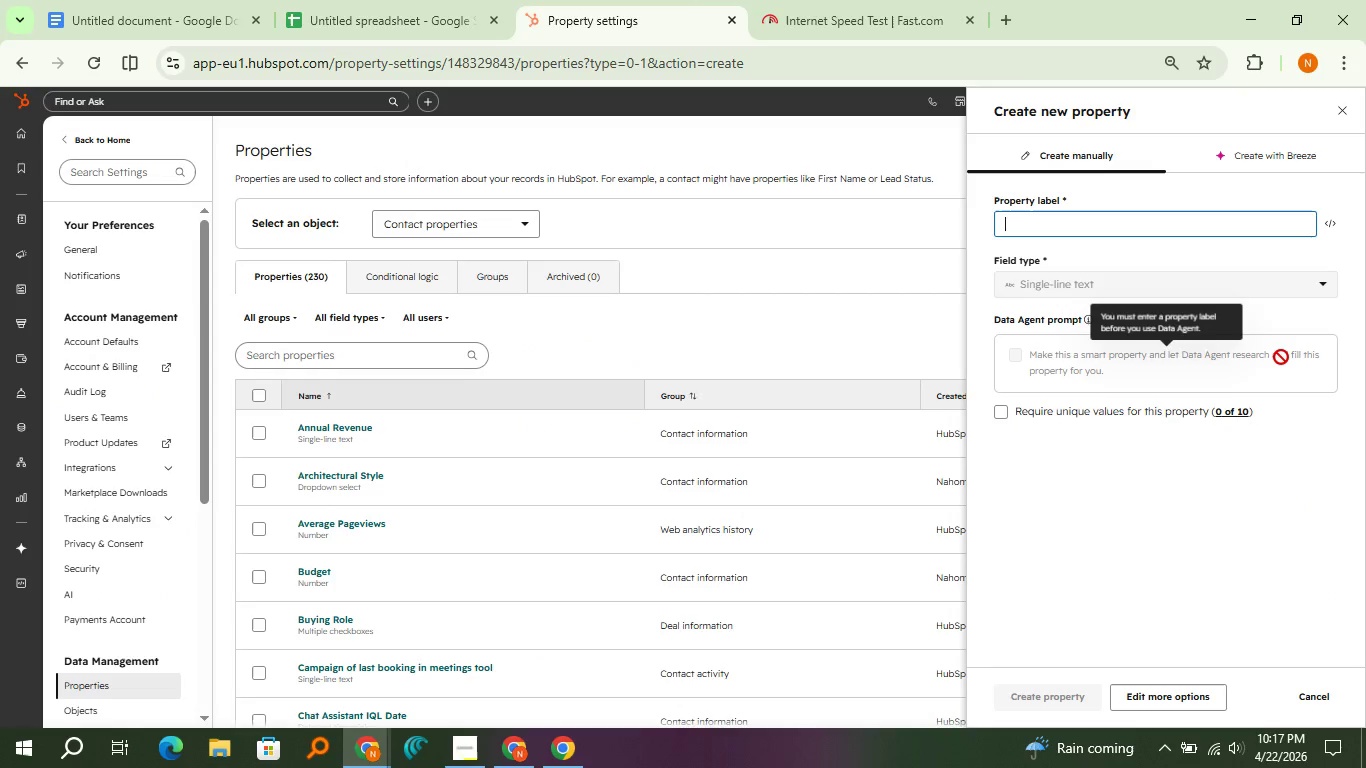 
type(Neighberhood )
 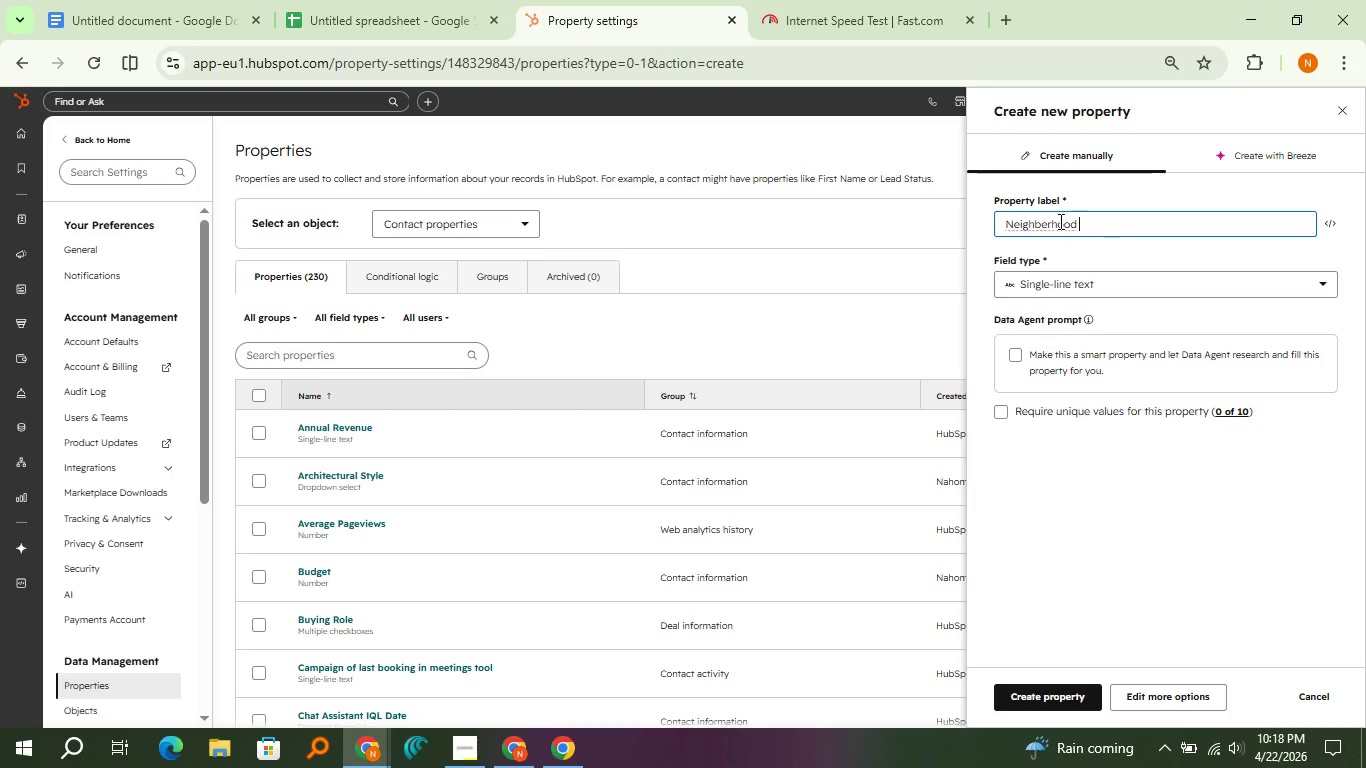 
left_click([1059, 221])
 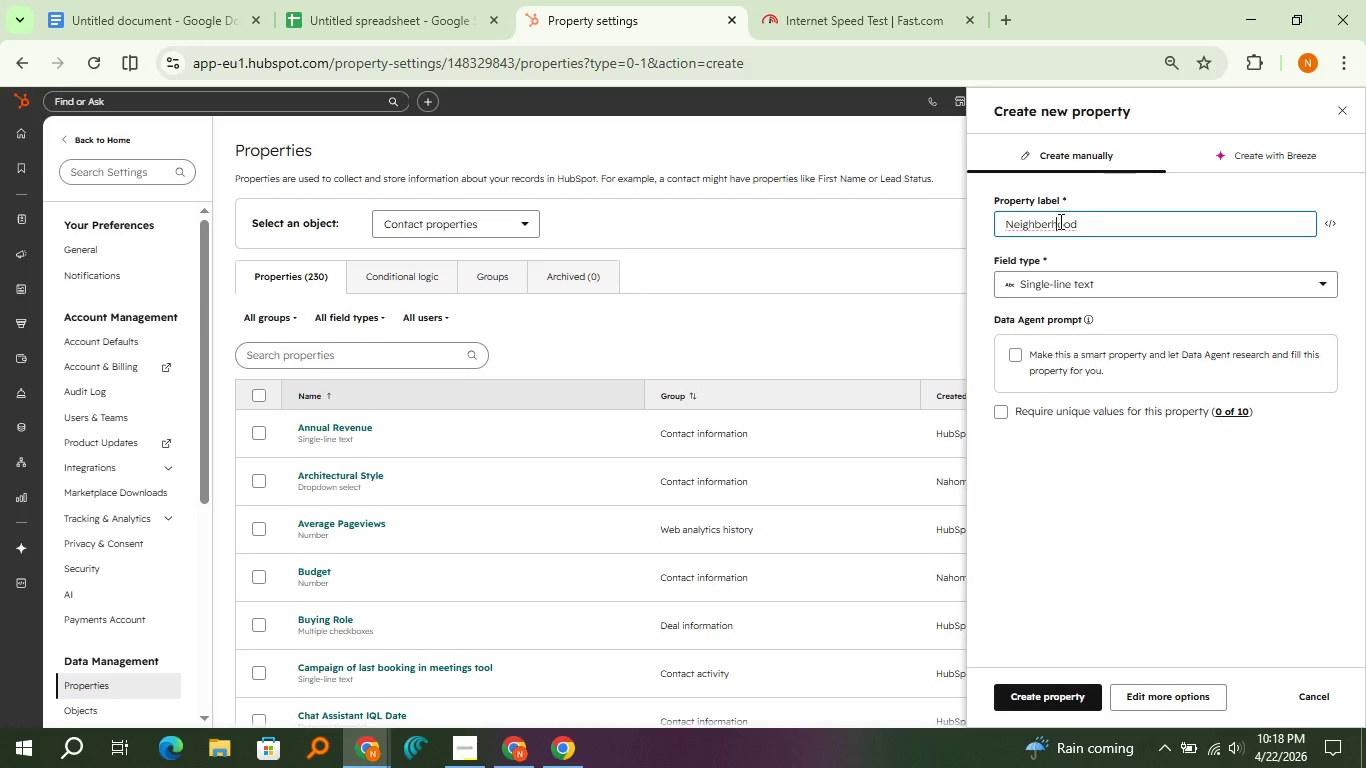 
double_click([1059, 221])
 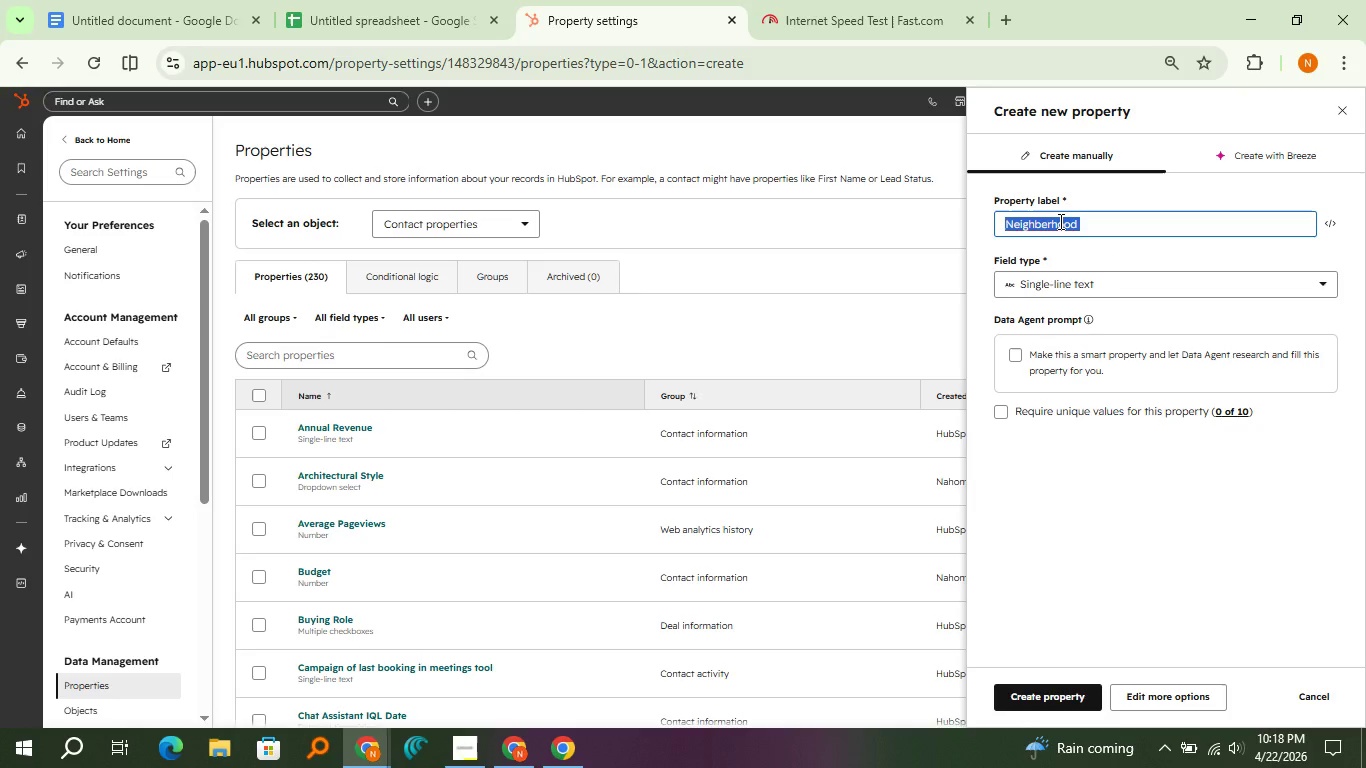 
triple_click([1059, 221])
 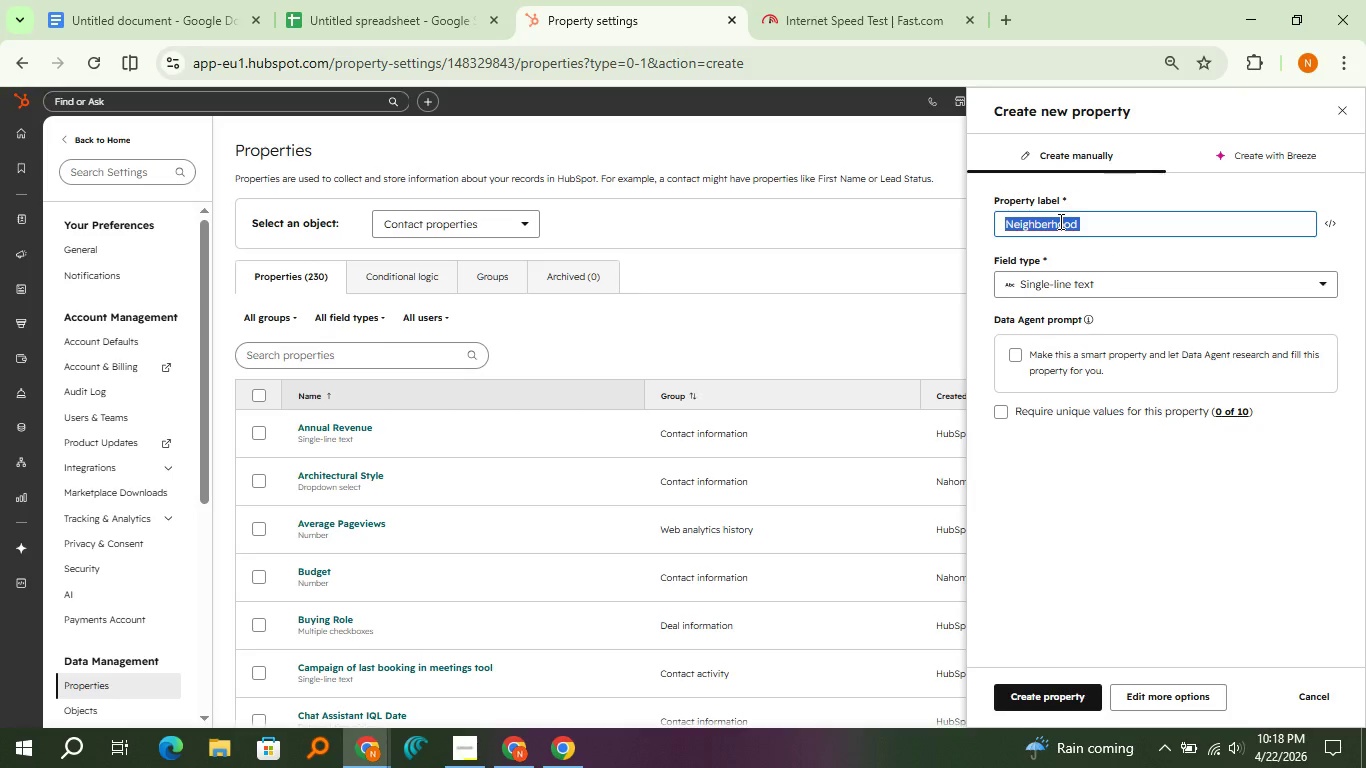 
right_click([1059, 221])
 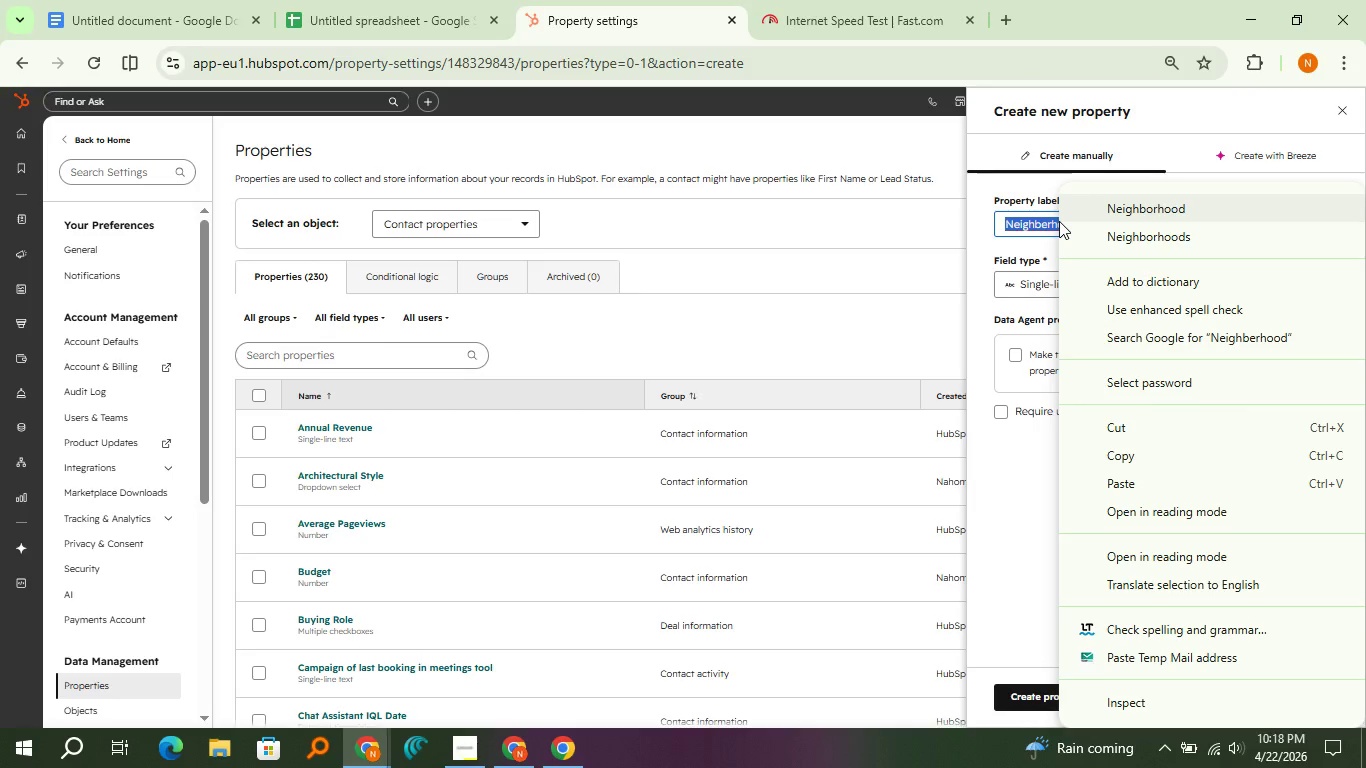 
left_click([1059, 221])
 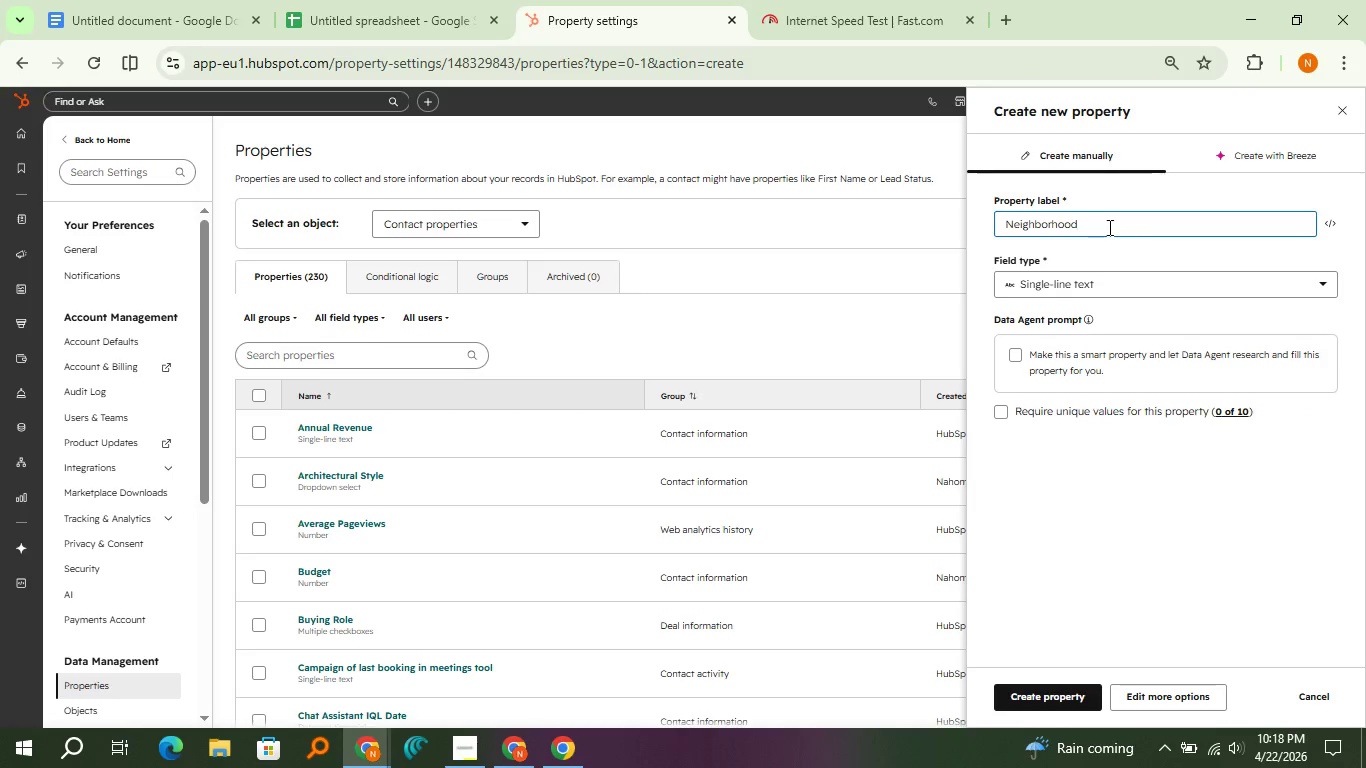 
key(Space)
 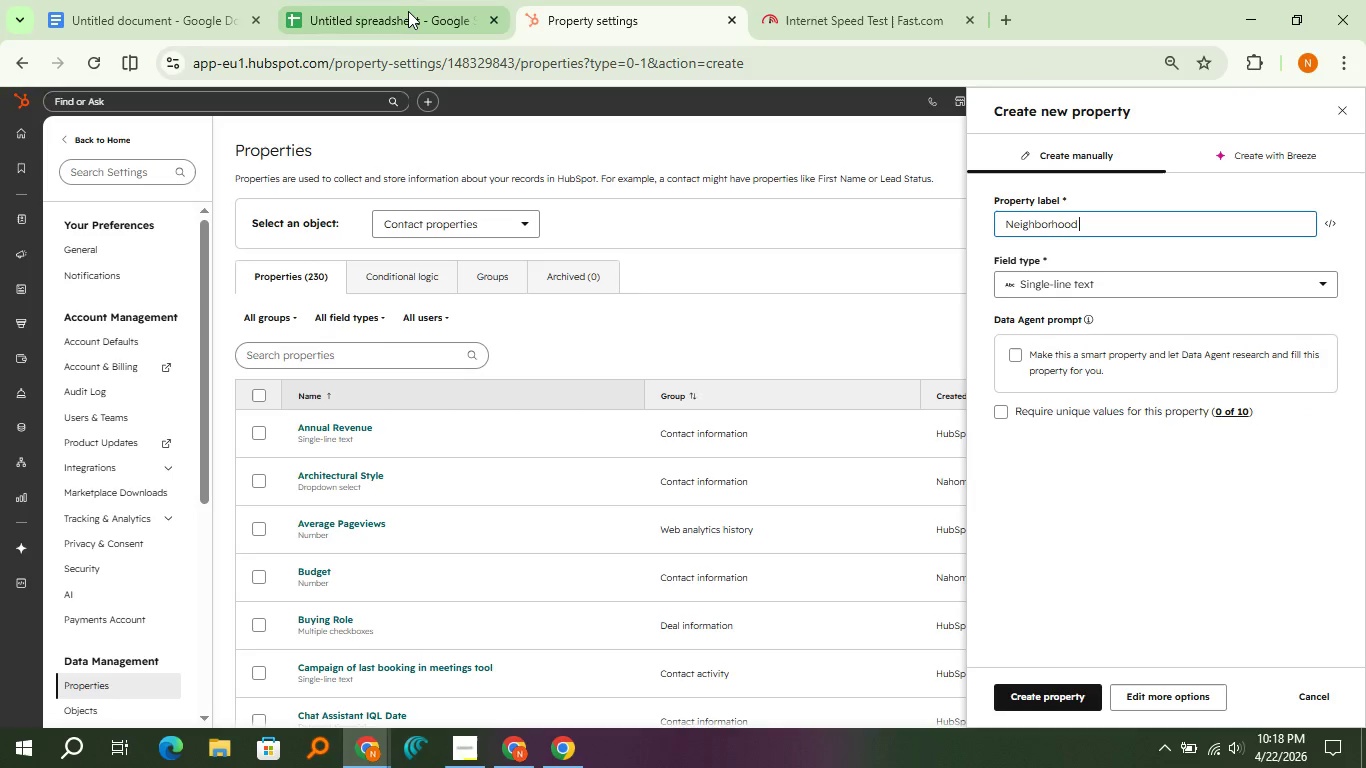 
left_click([408, 10])
 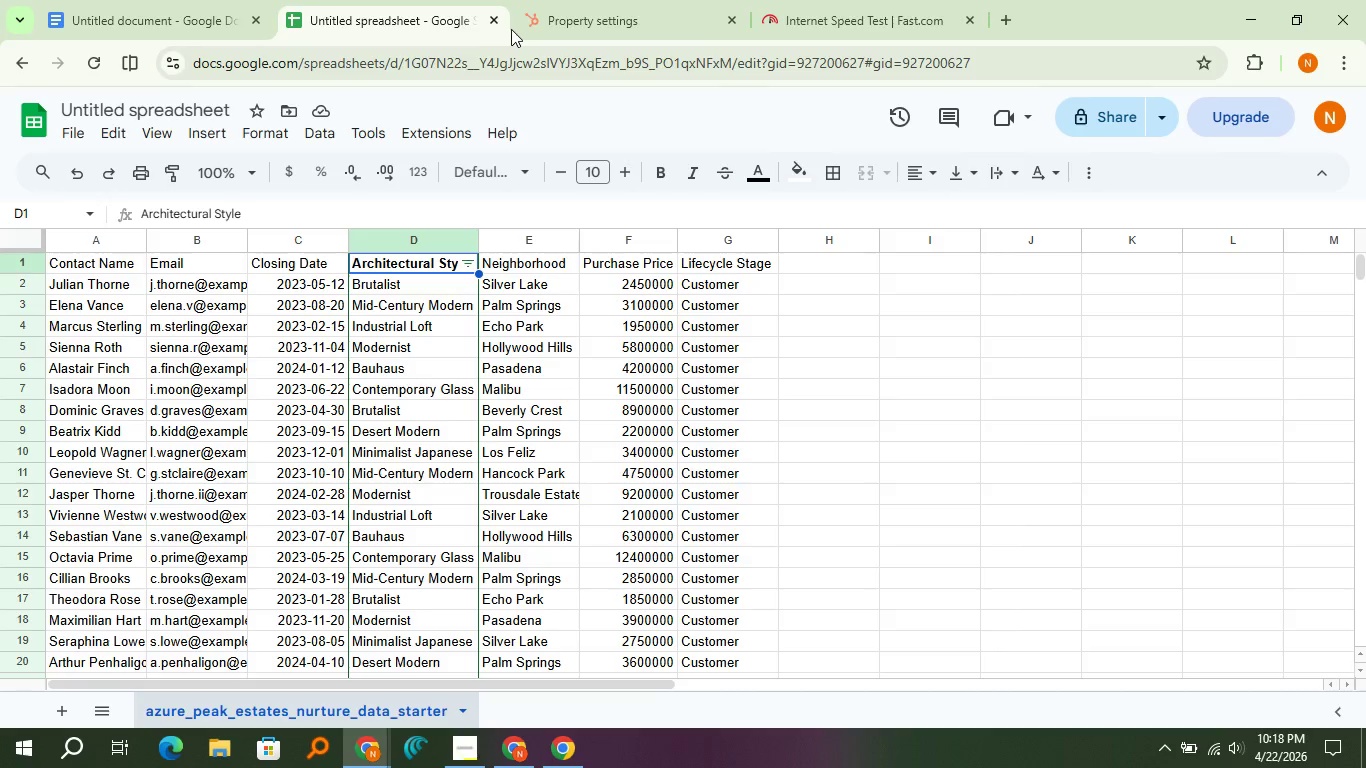 
left_click([601, 4])
 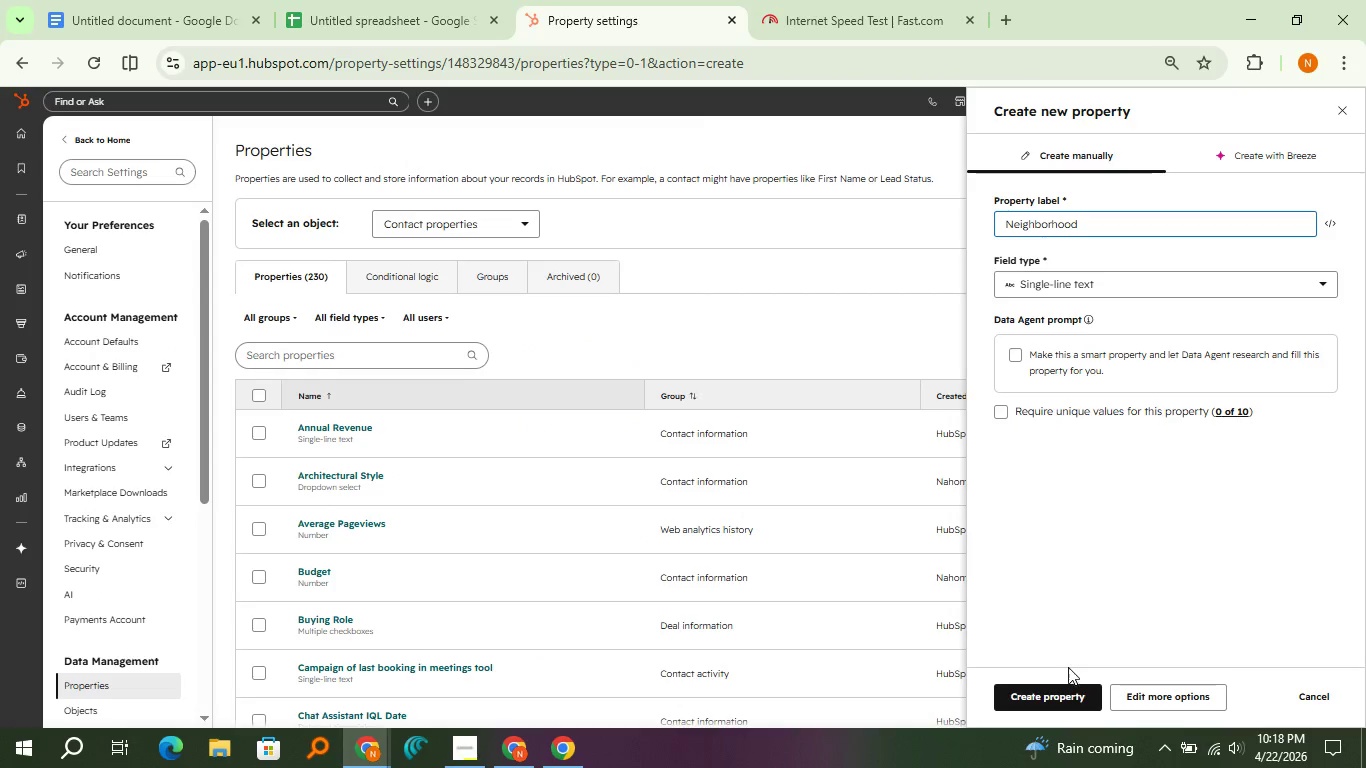 
left_click([1077, 691])
 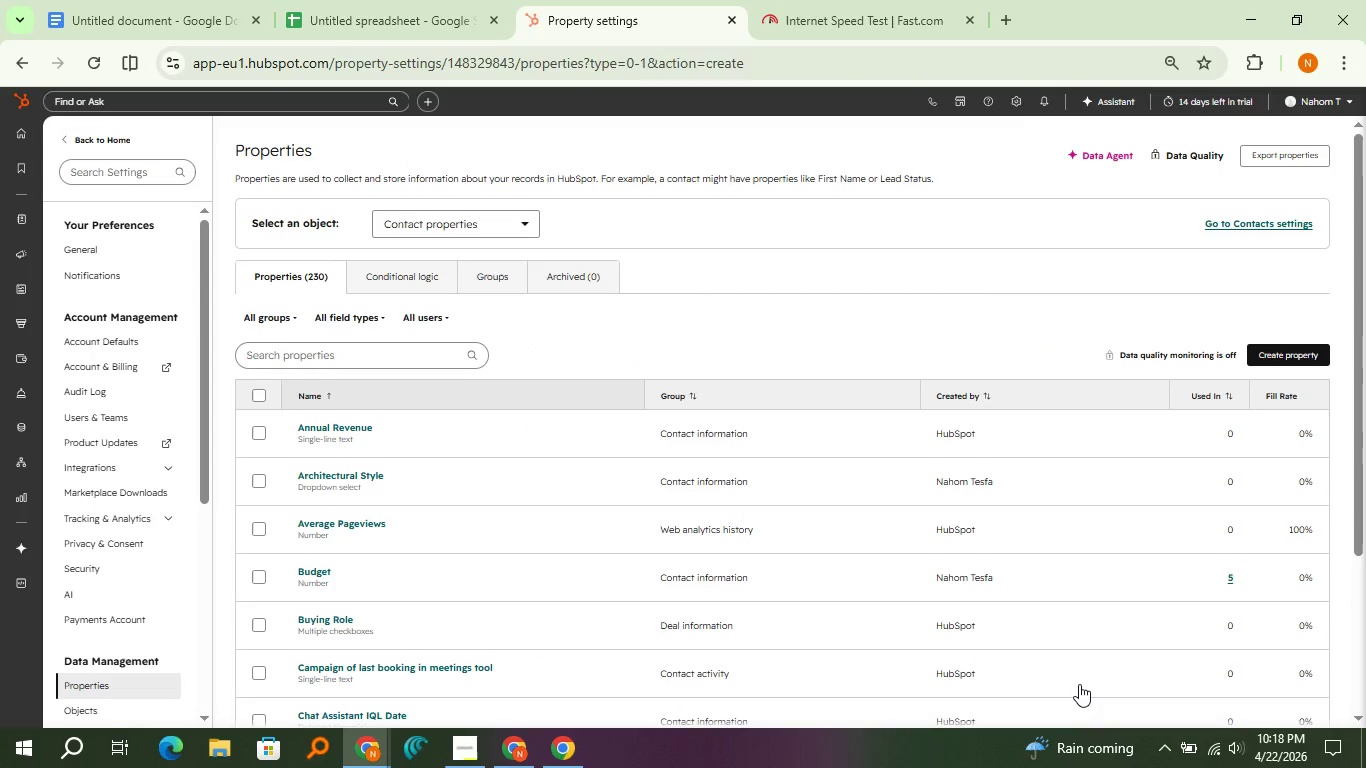 
wait(7.72)
 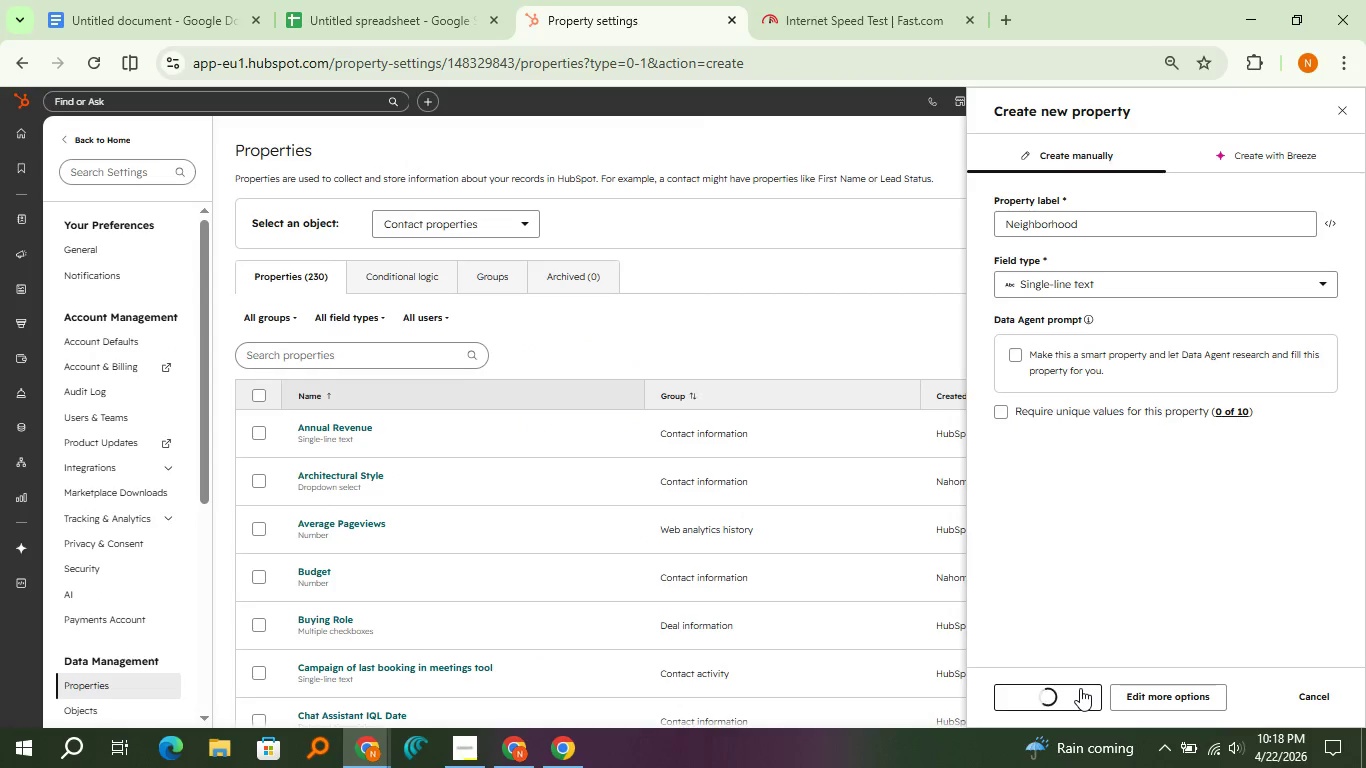 
left_click([842, 153])
 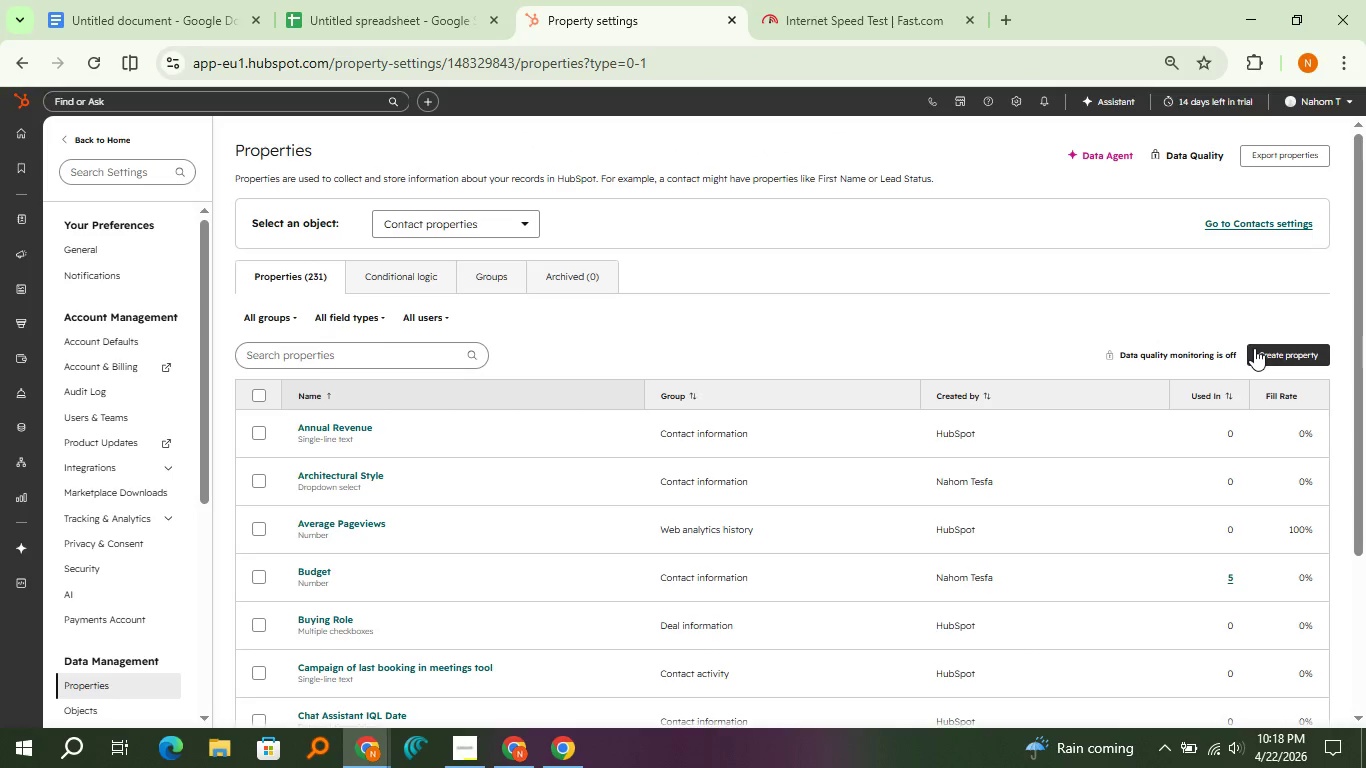 
left_click([1254, 348])
 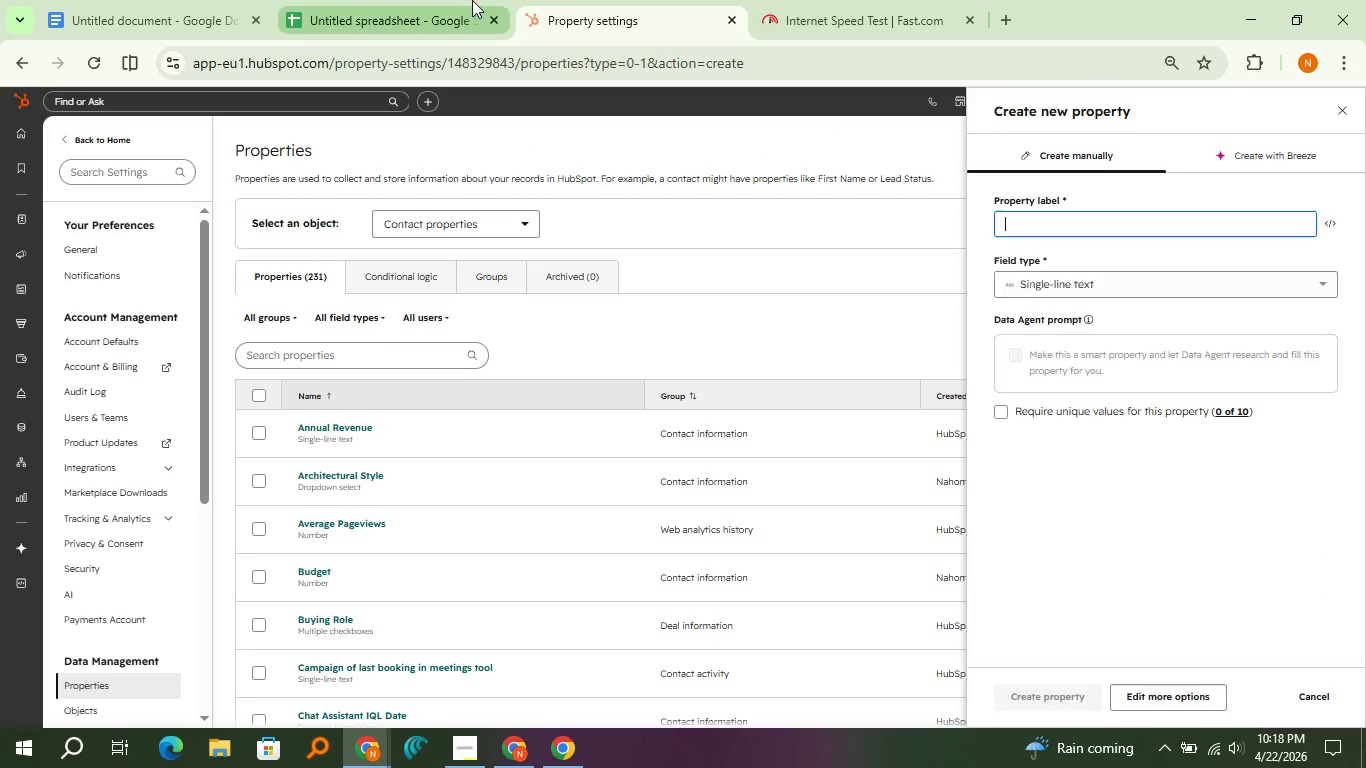 
left_click([472, 0])
 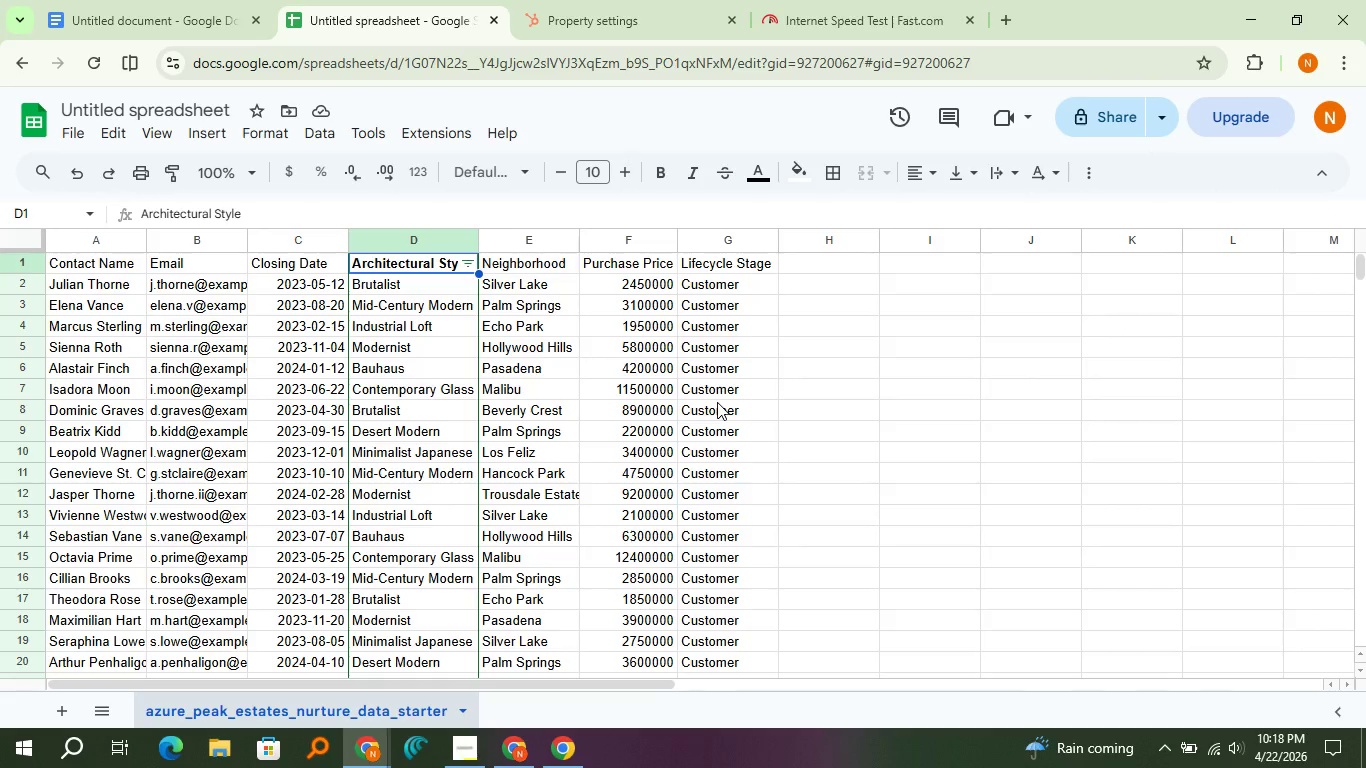 
wait(5.76)
 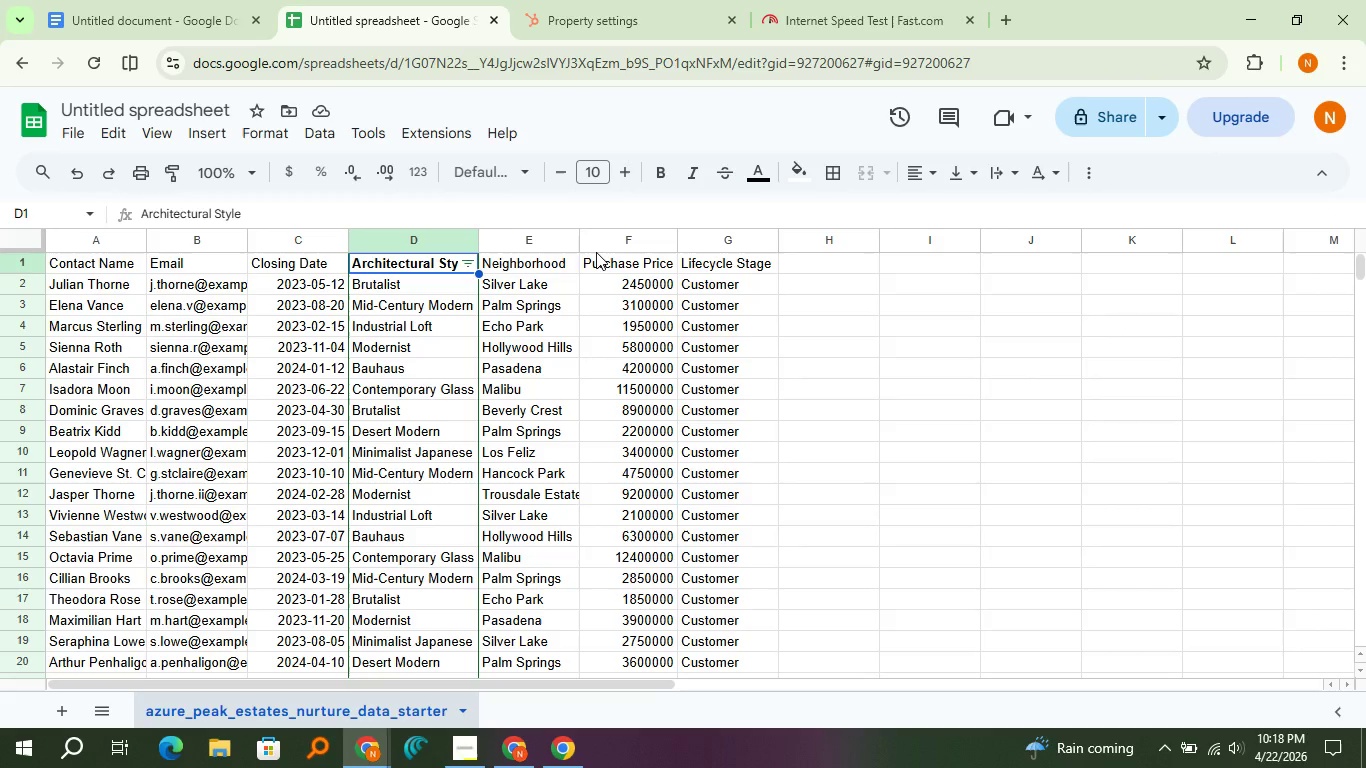 
scroll: coordinate [717, 402], scroll_direction: down, amount: 2.0
 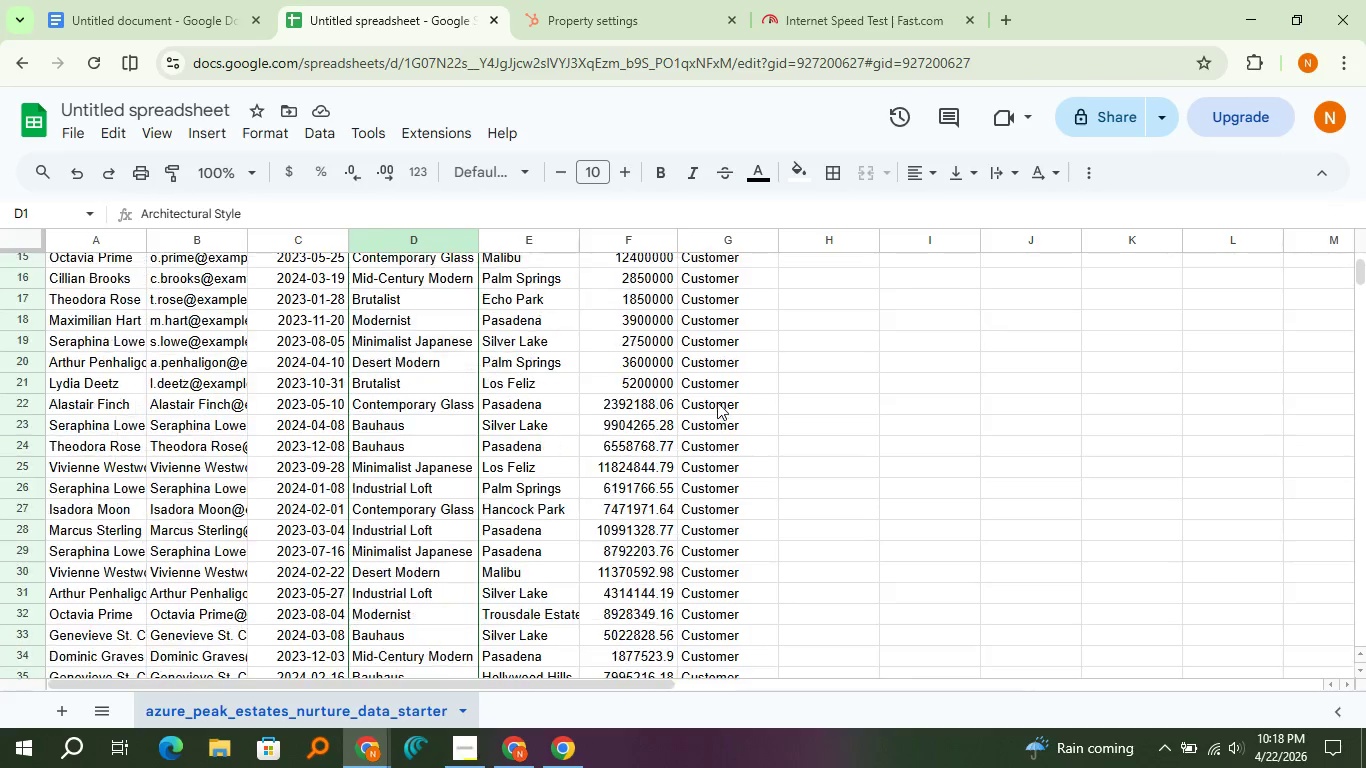 
scroll: coordinate [717, 402], scroll_direction: up, amount: 7.0
 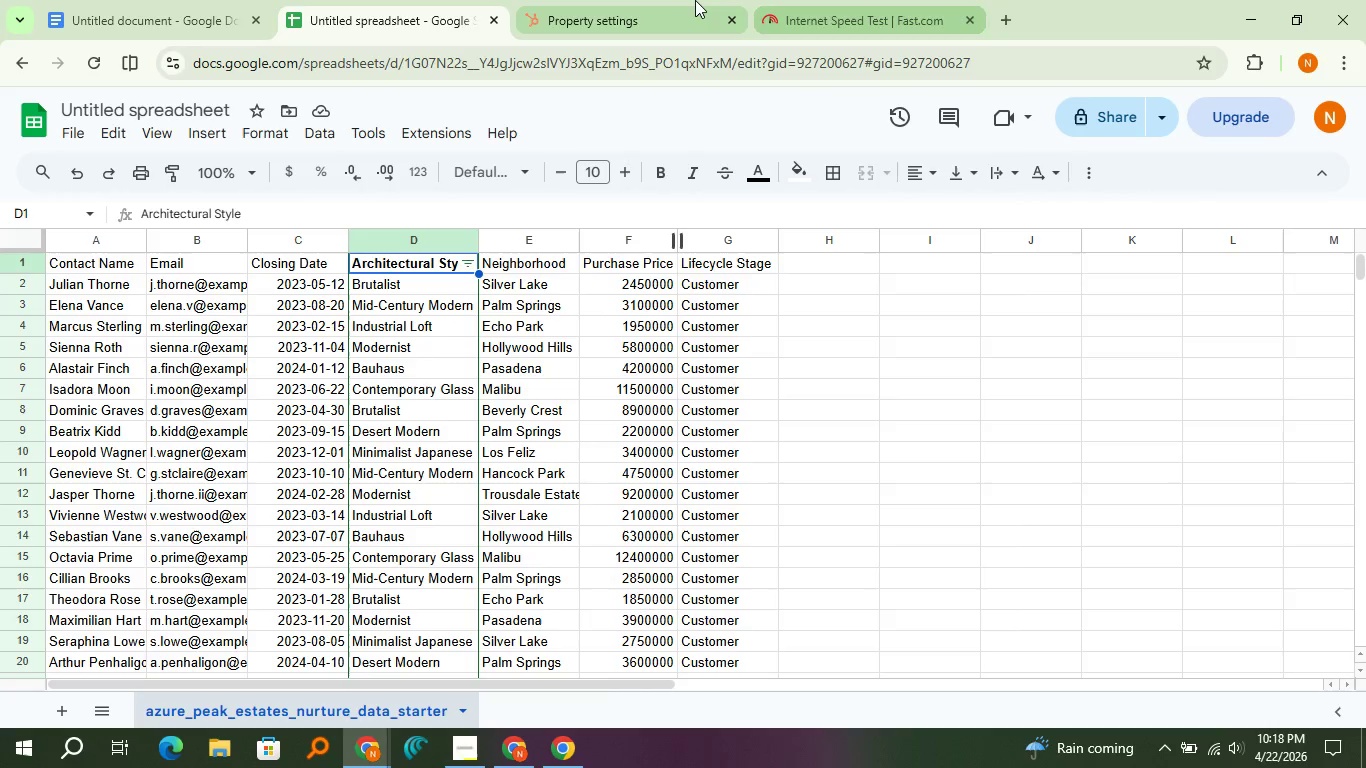 
left_click([695, 0])
 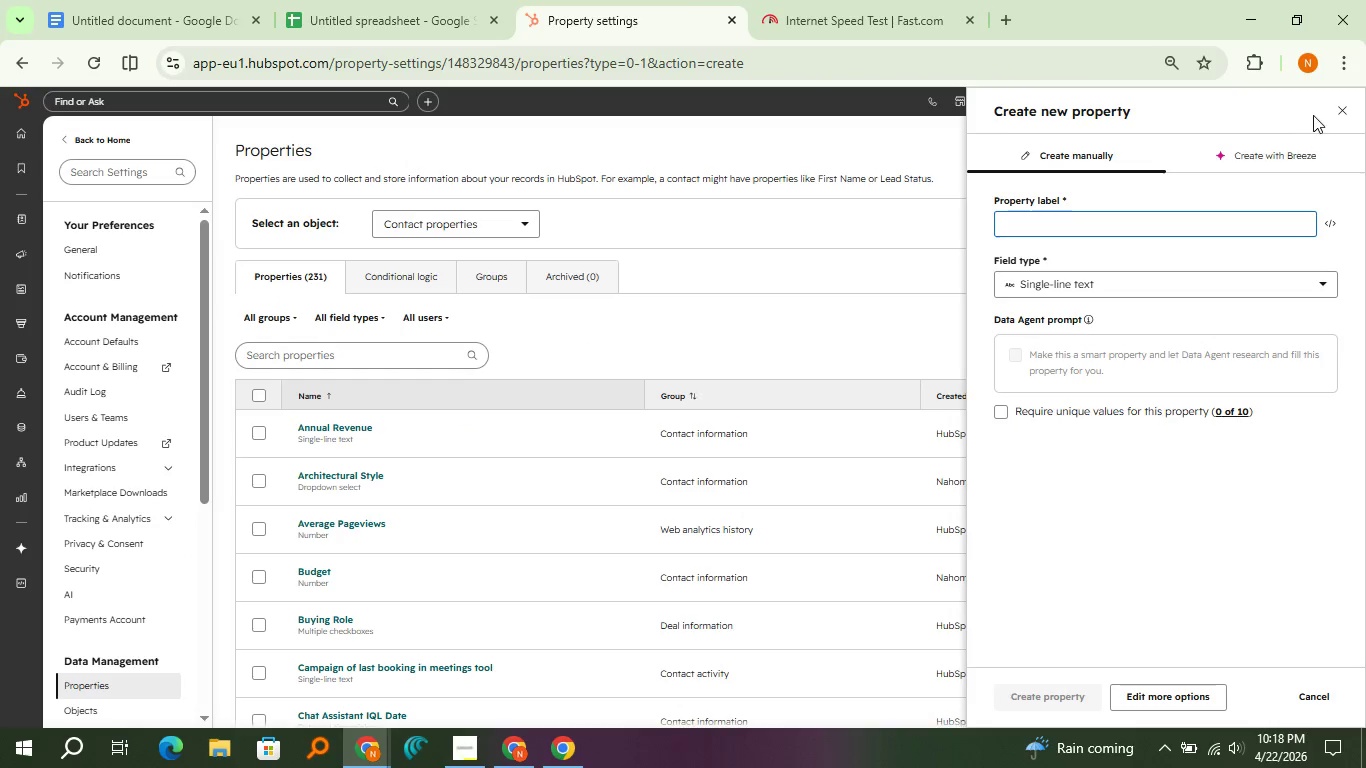 
left_click([1328, 109])
 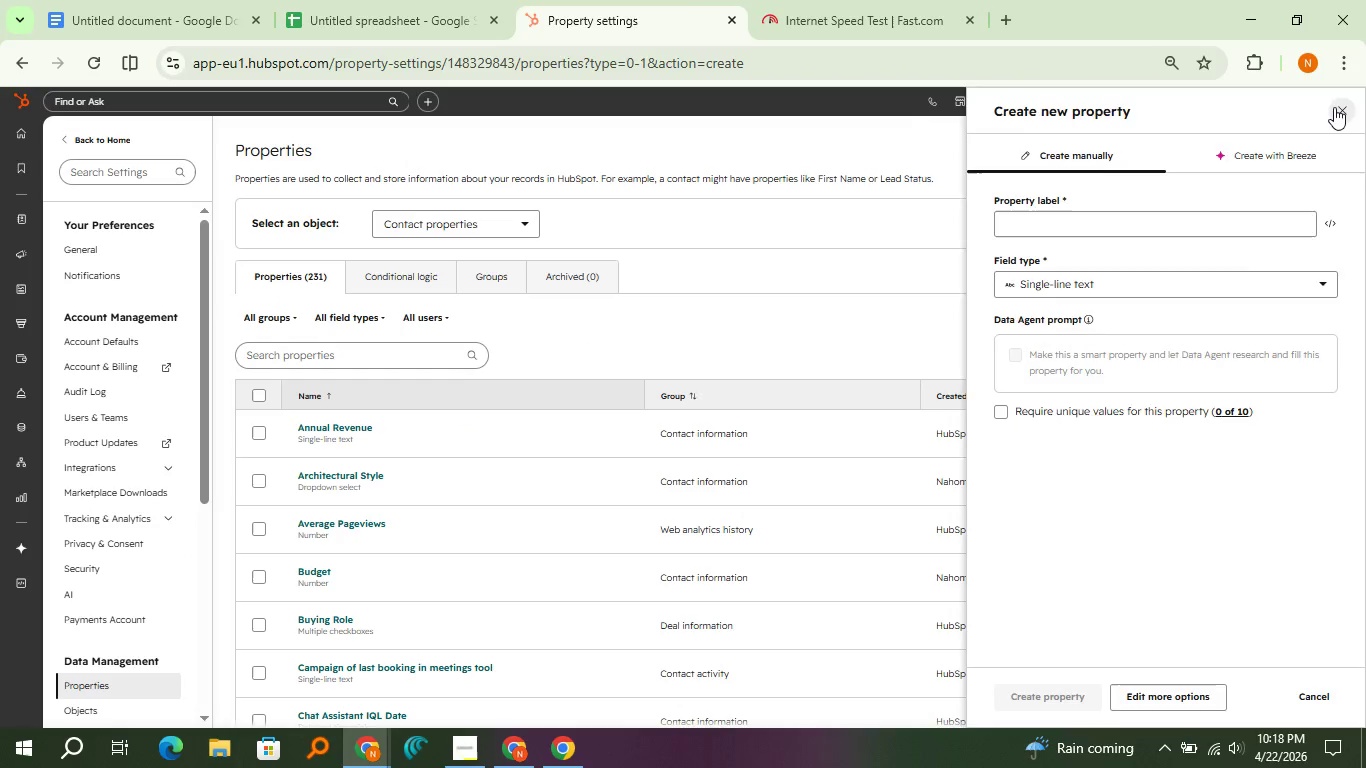 
left_click([1334, 107])
 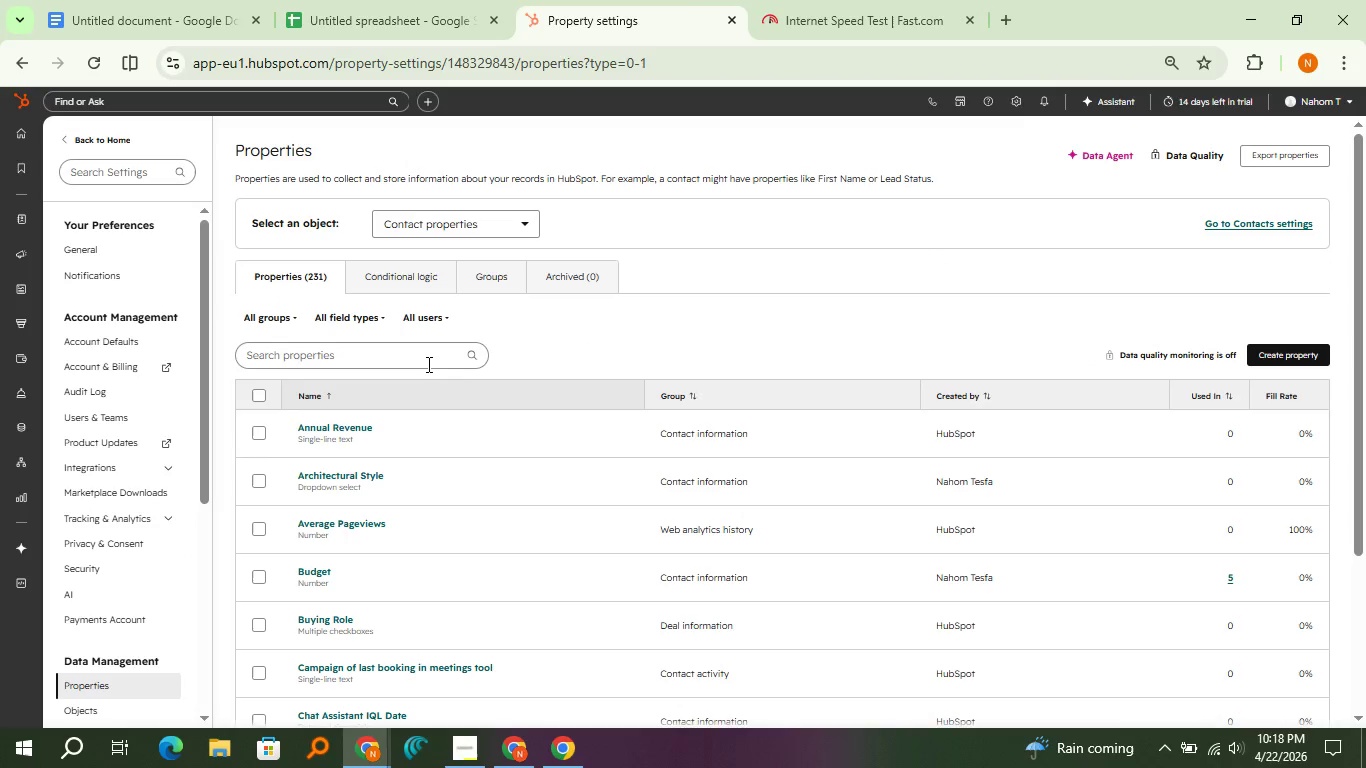 
left_click([427, 364])
 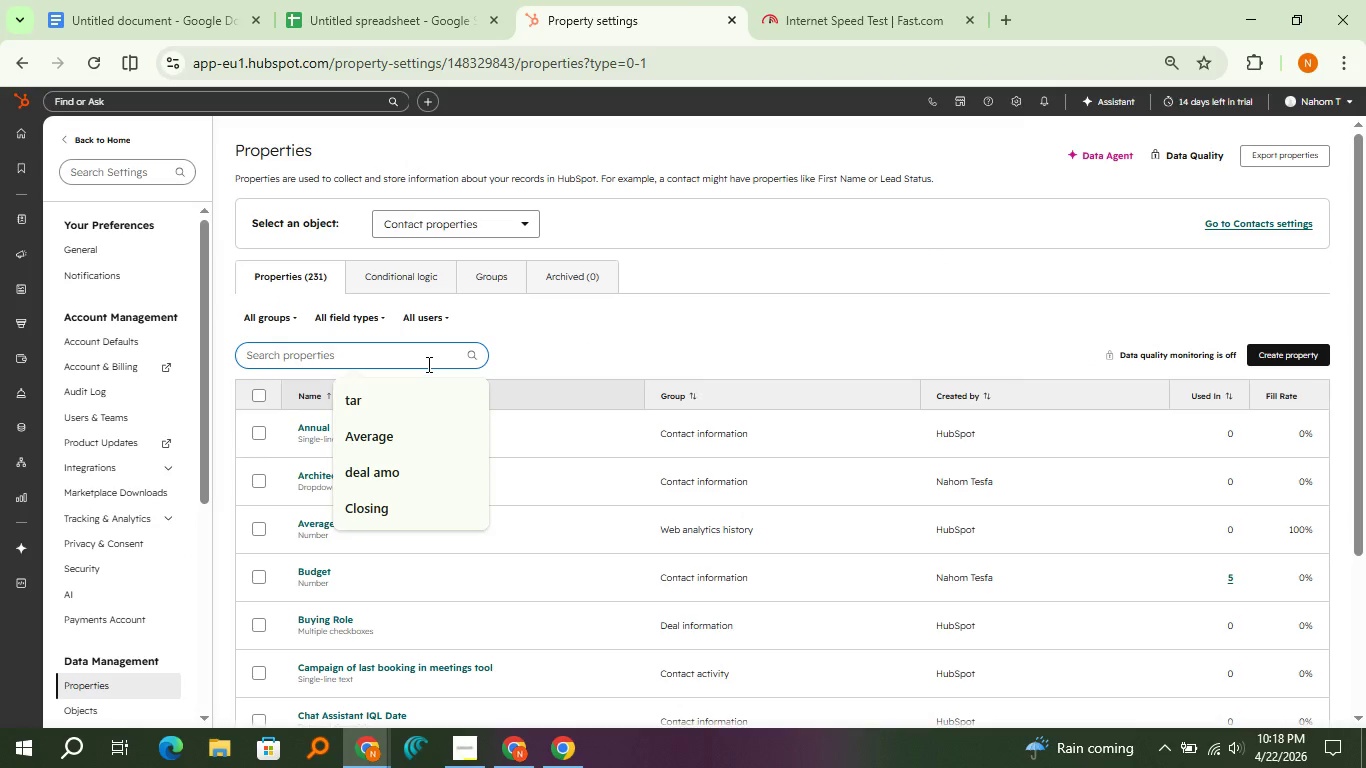 
type(life)
 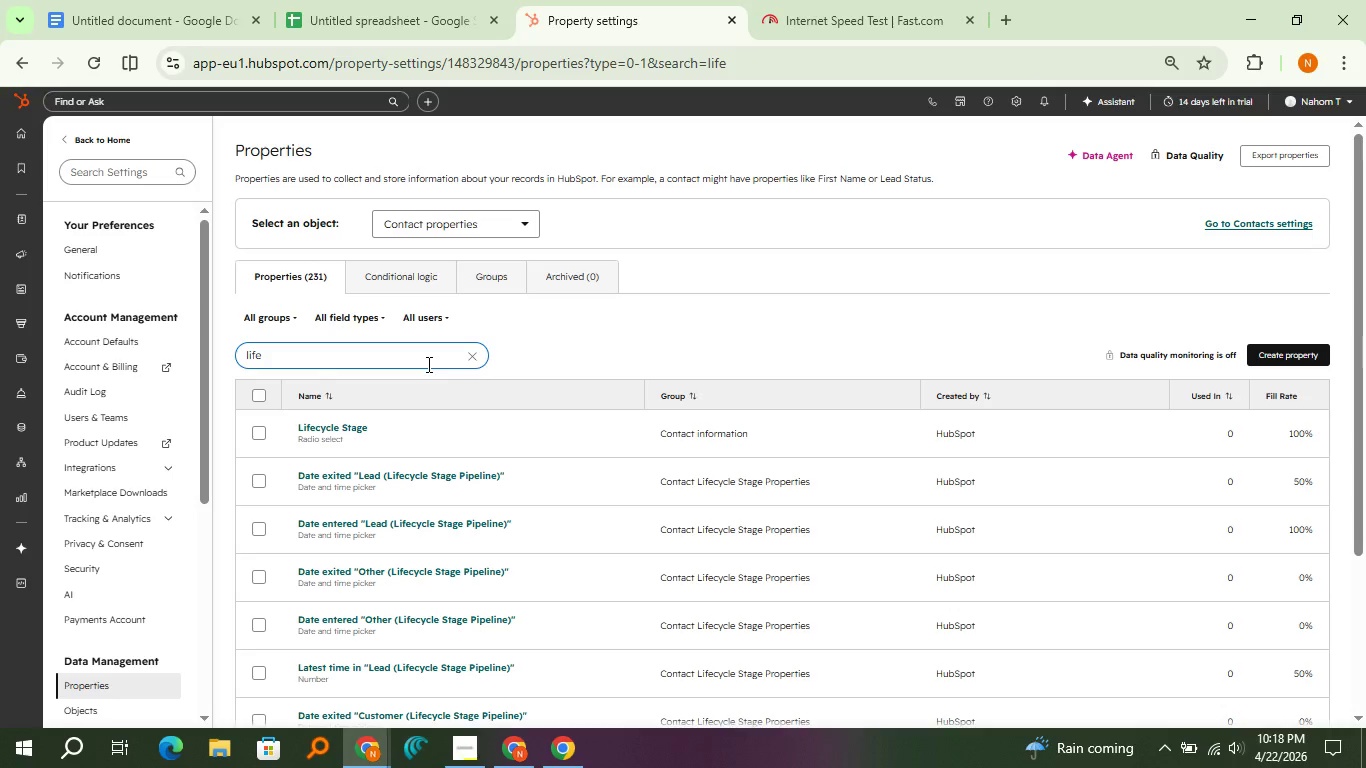 
key(Backspace)
 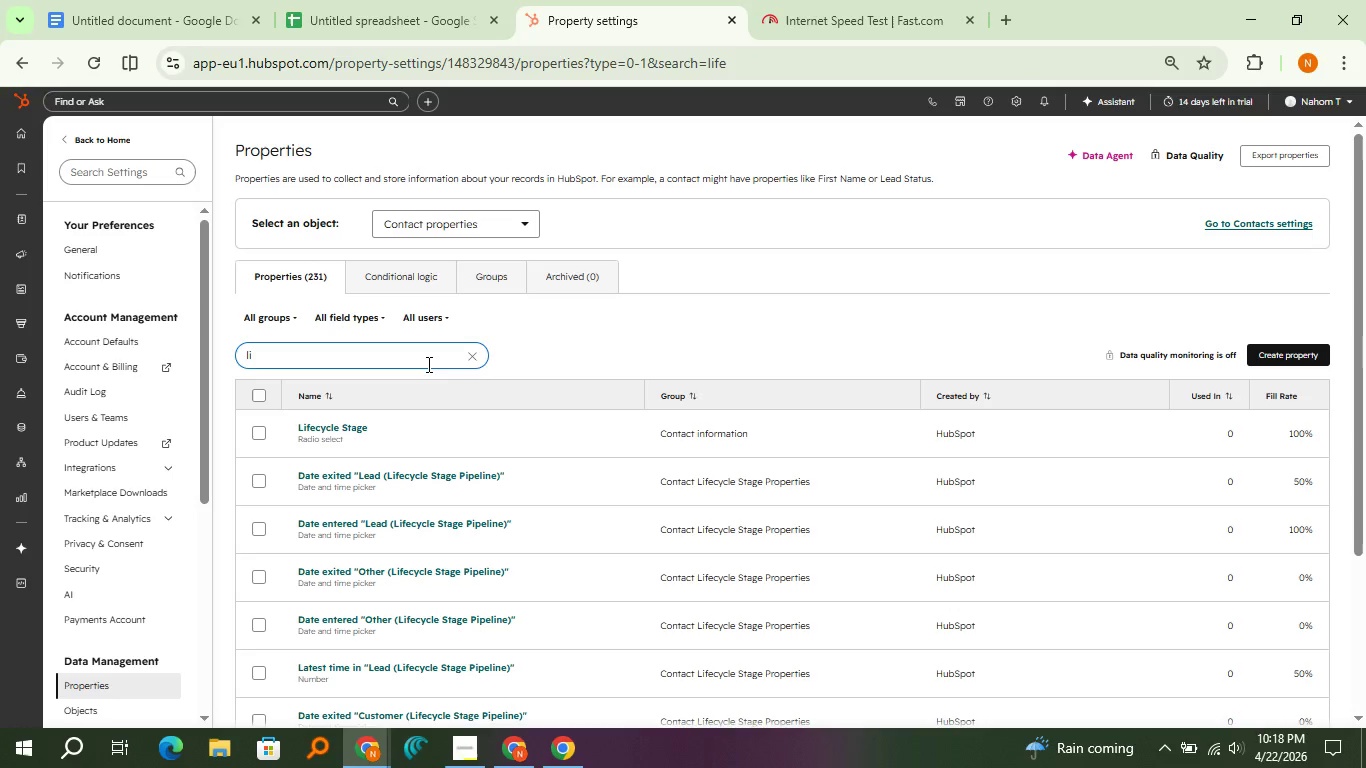 
key(Backspace)
 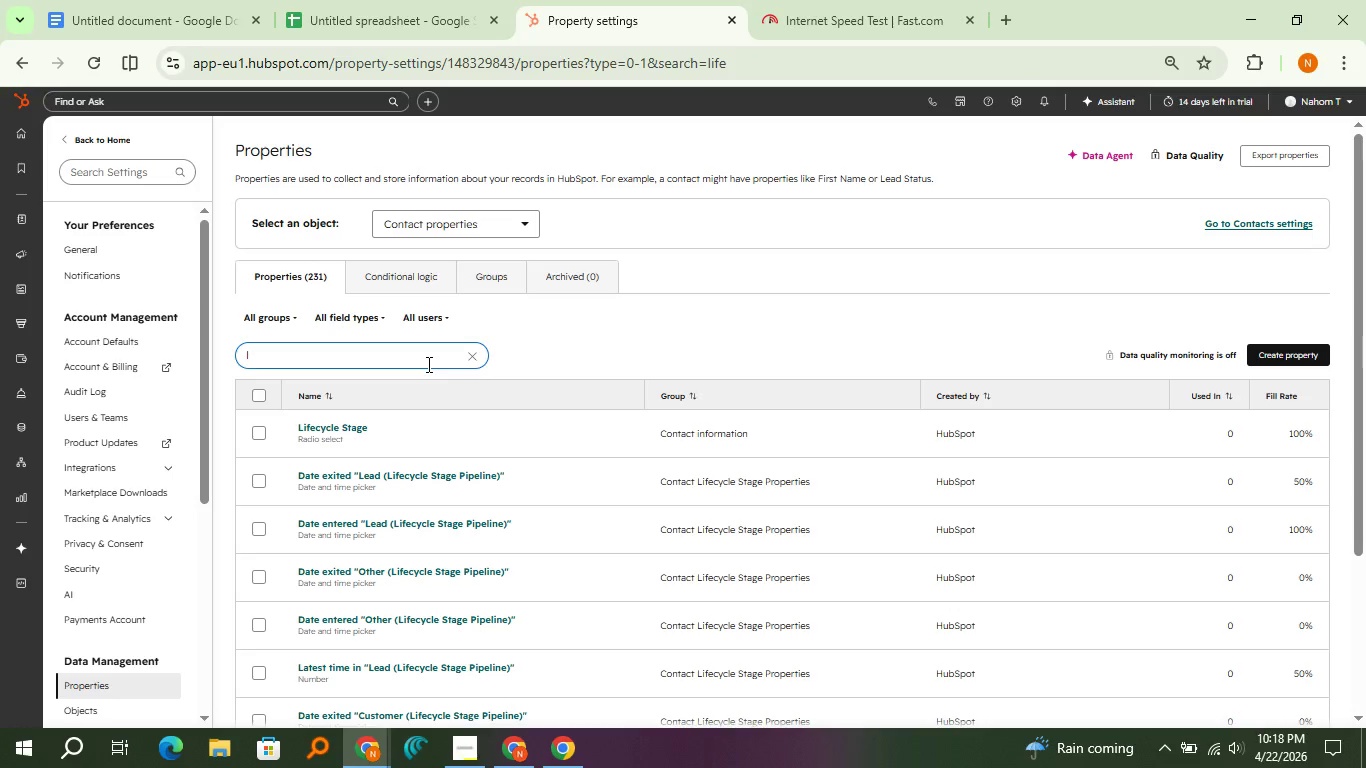 
key(Backspace)
 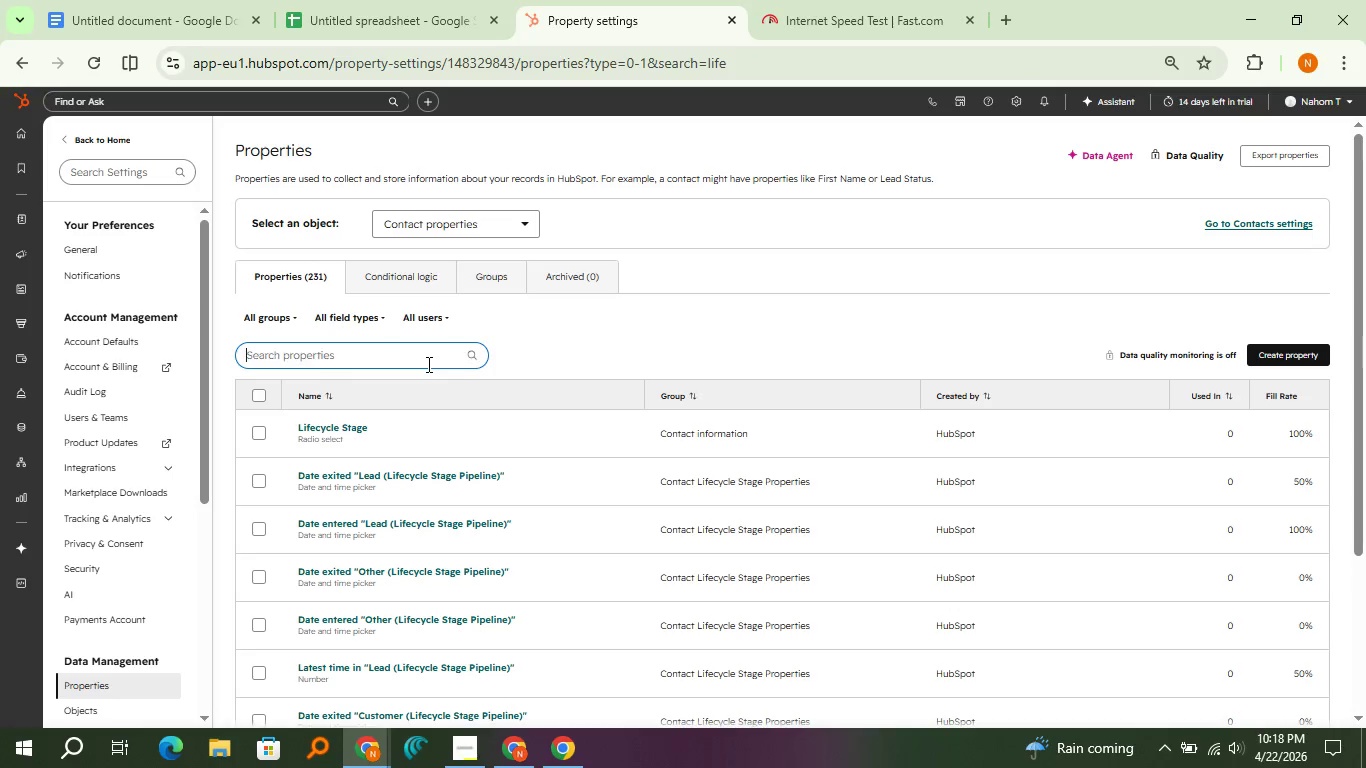 
key(Backspace)
 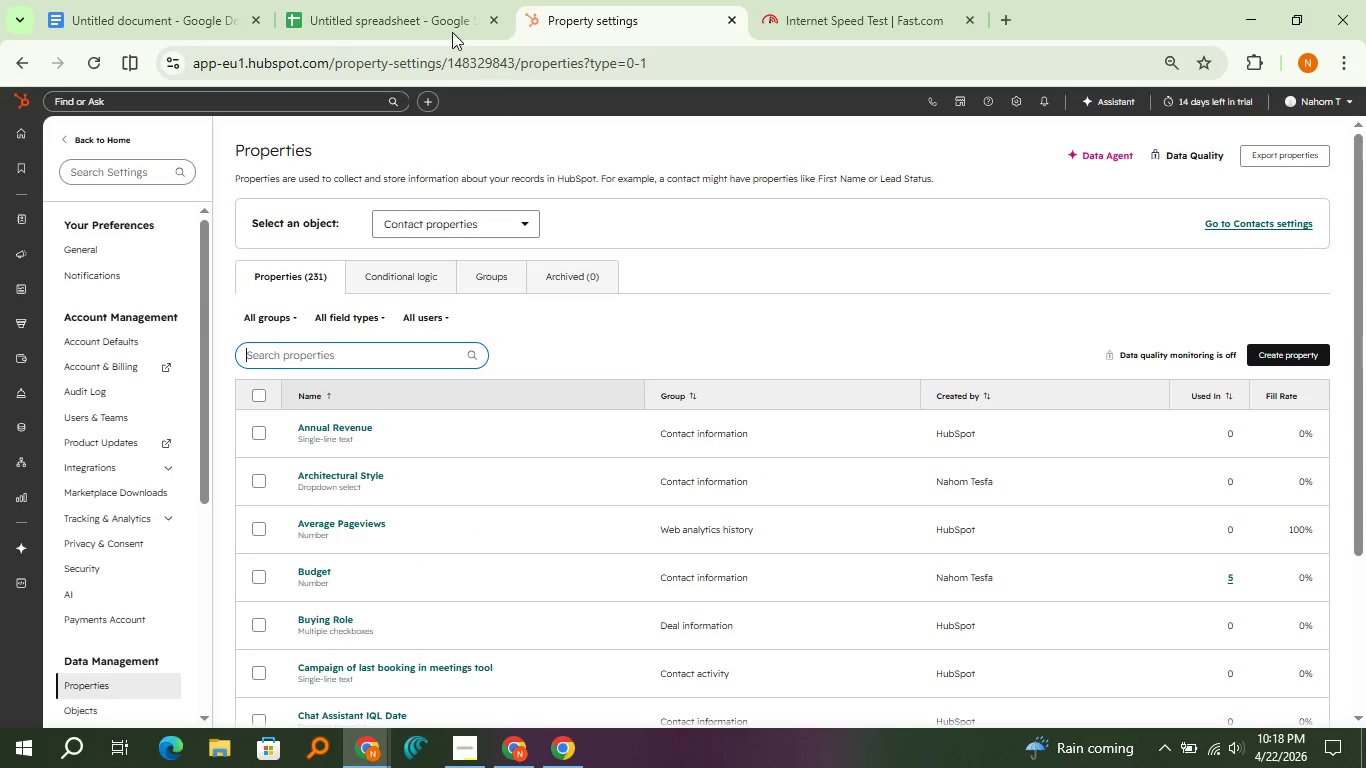 
left_click([427, 0])
 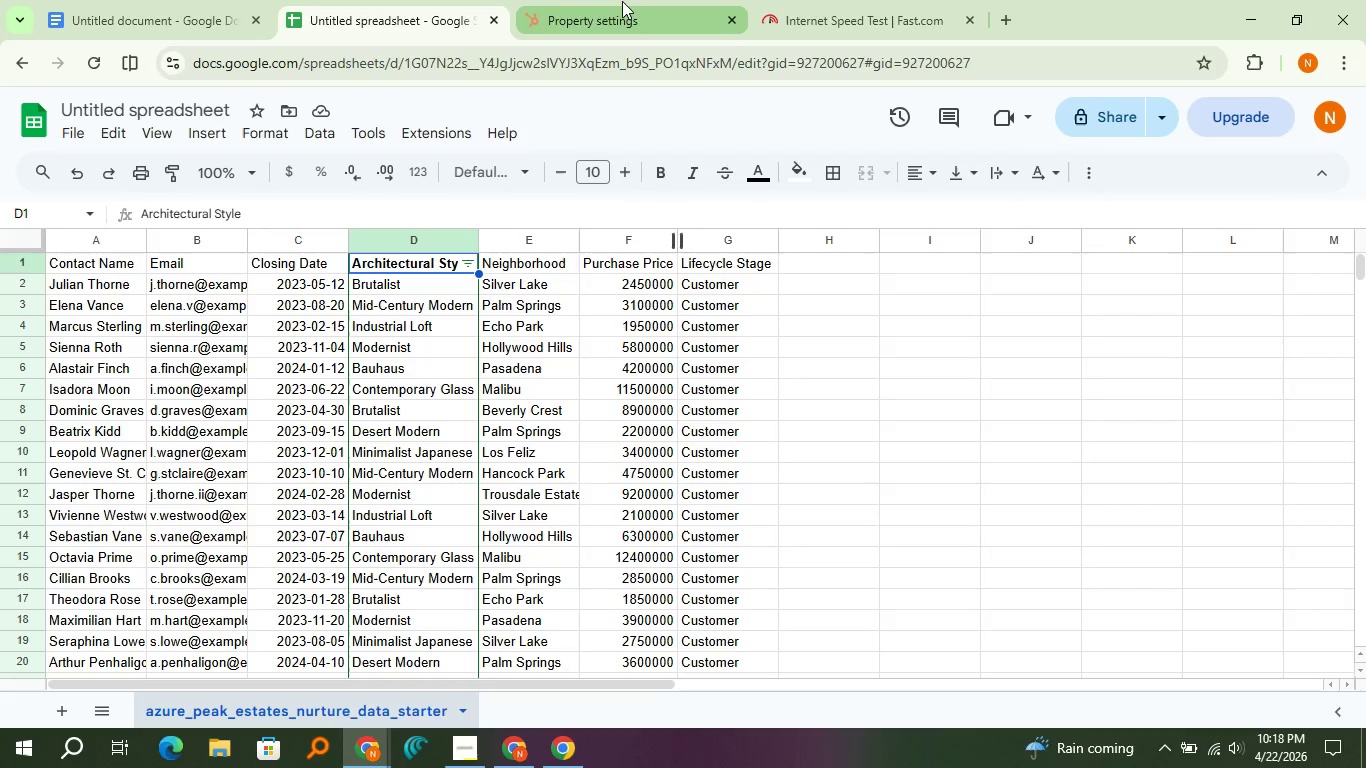 
left_click([631, 0])
 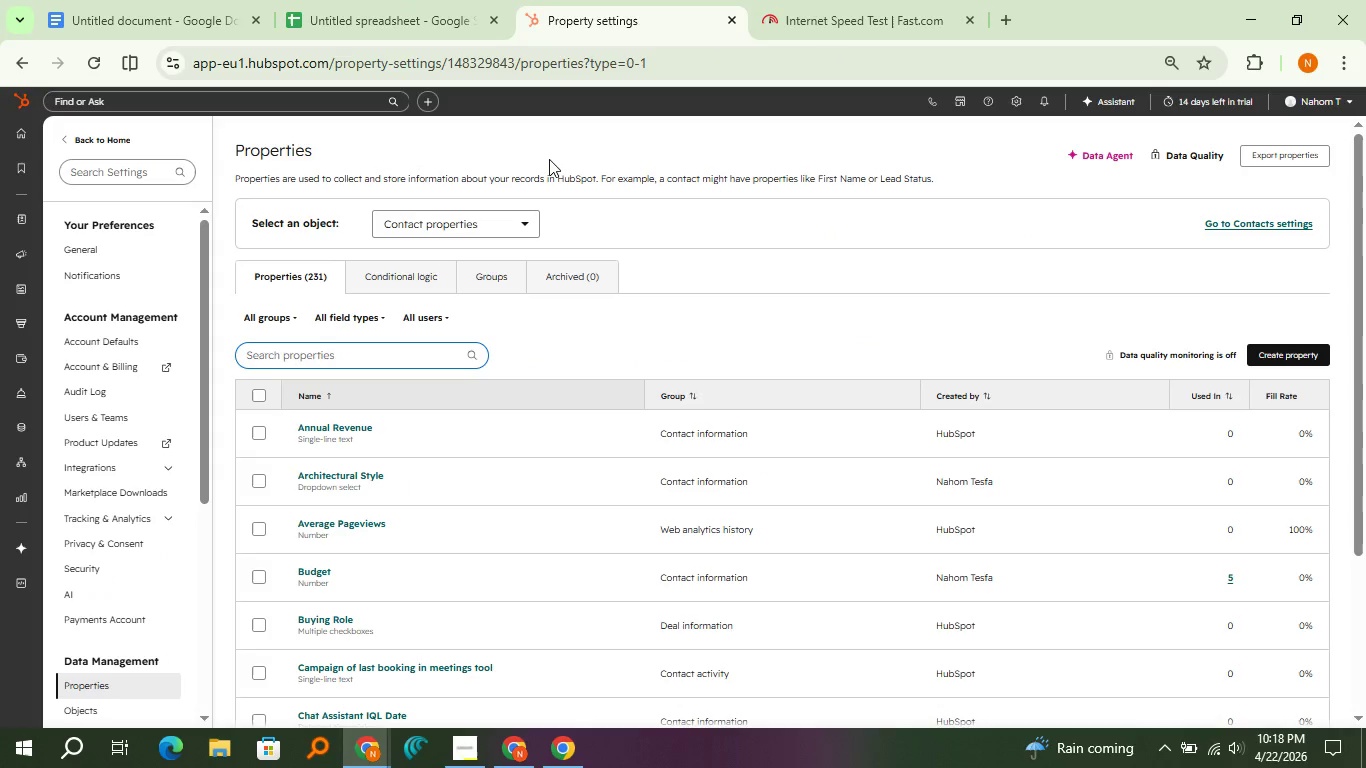 
type(purch)
key(Backspace)
key(Backspace)
key(Backspace)
key(Backspace)
key(Backspace)
 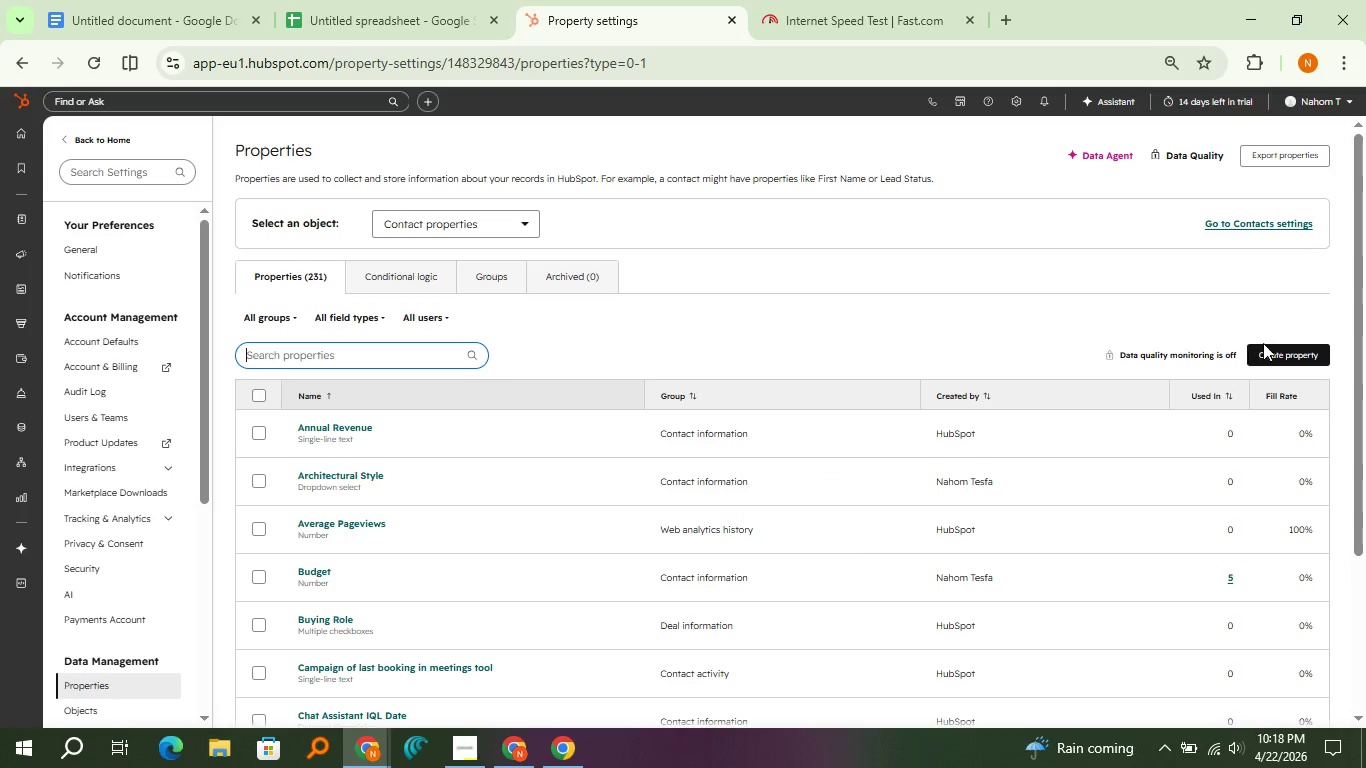 
left_click([1270, 353])
 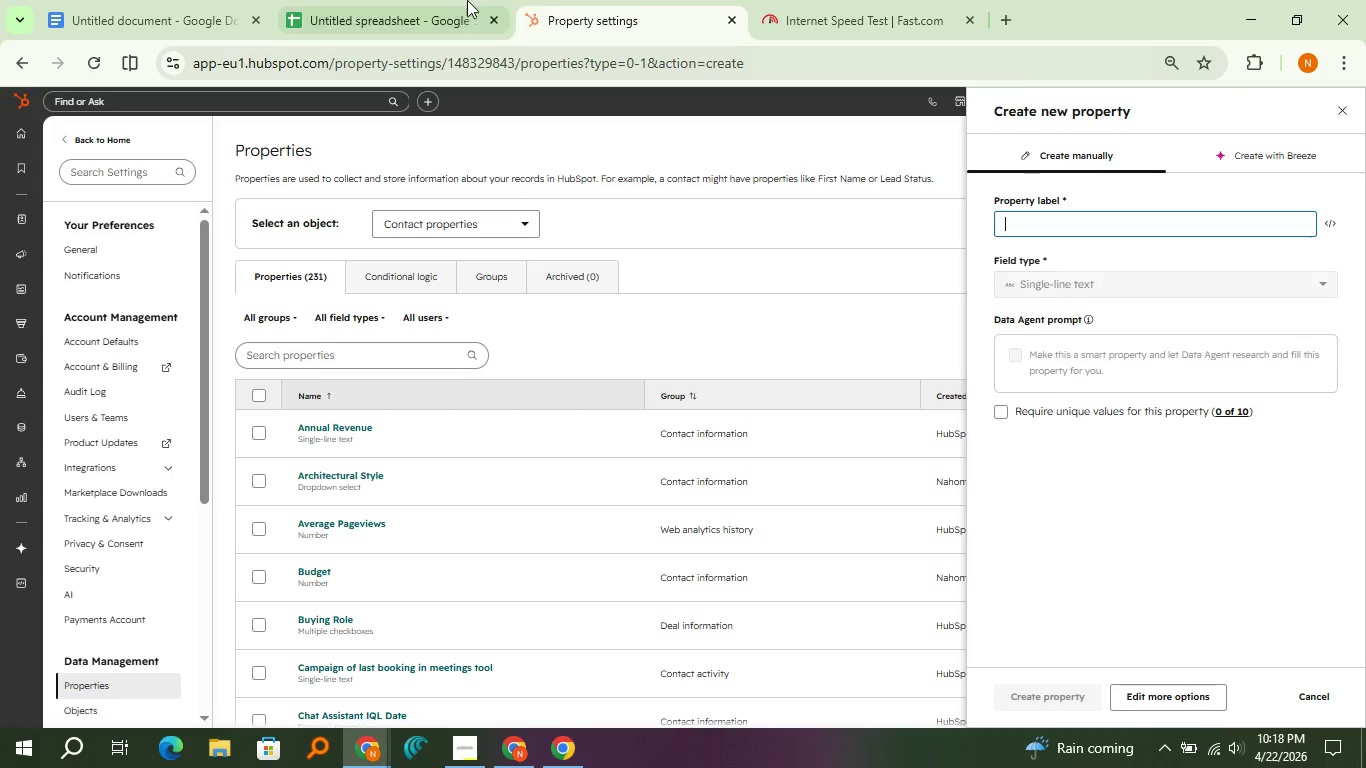 
left_click([466, 0])
 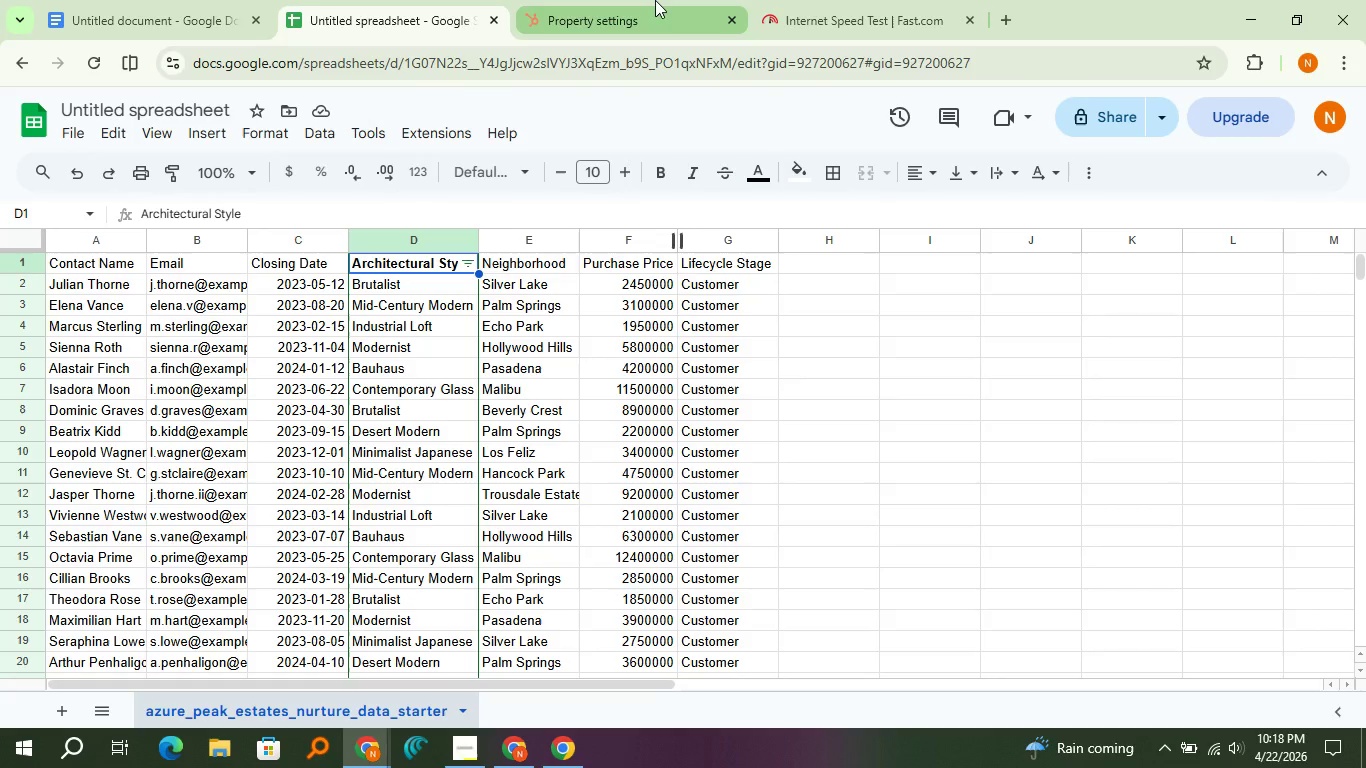 
left_click([636, 0])
 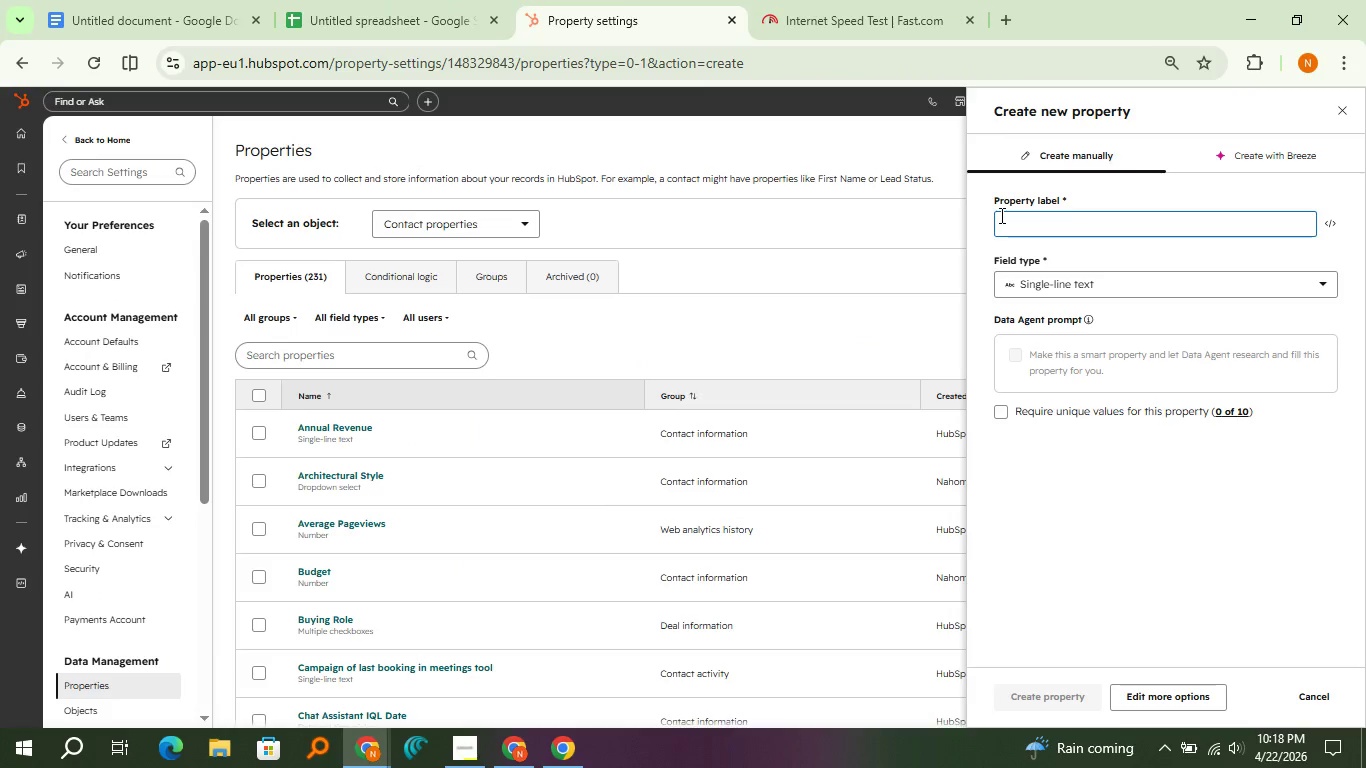 
type(Purchase Price)
 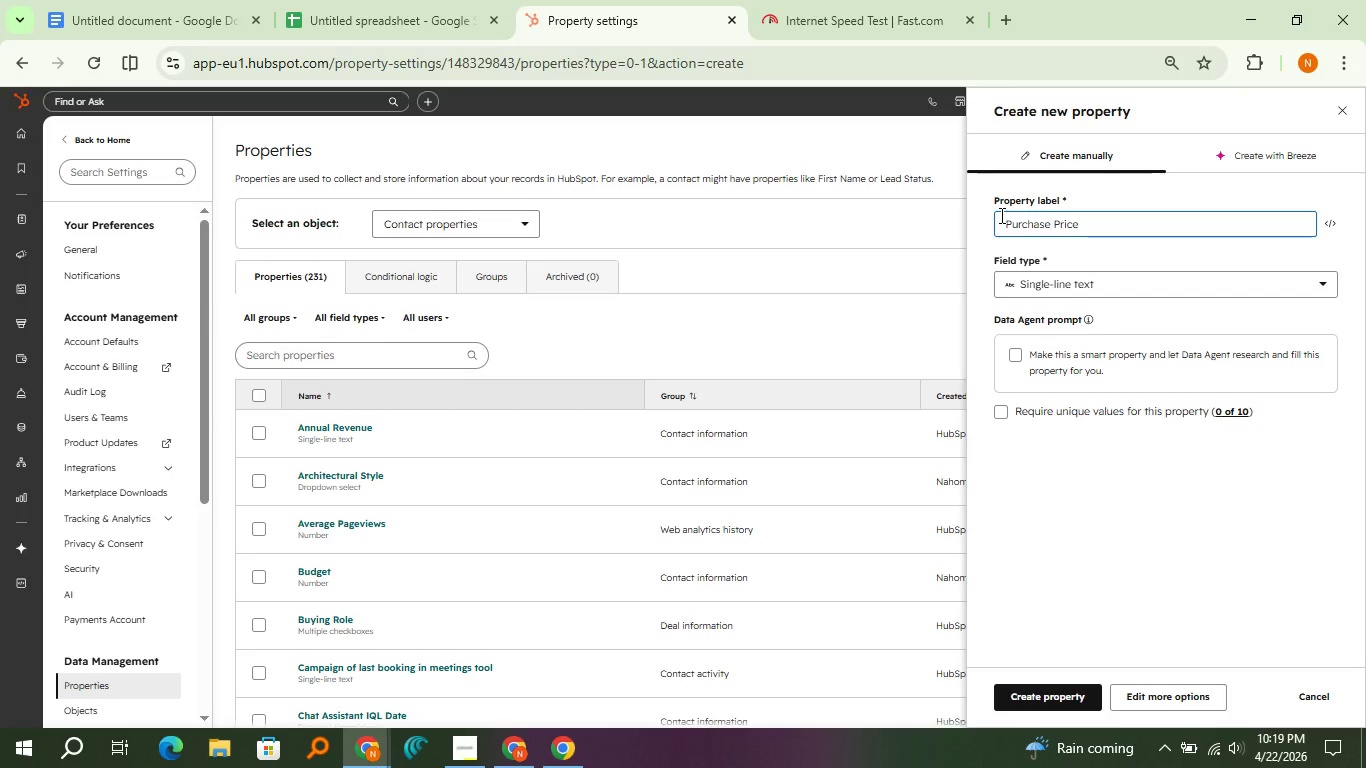 
left_click([1117, 403])
 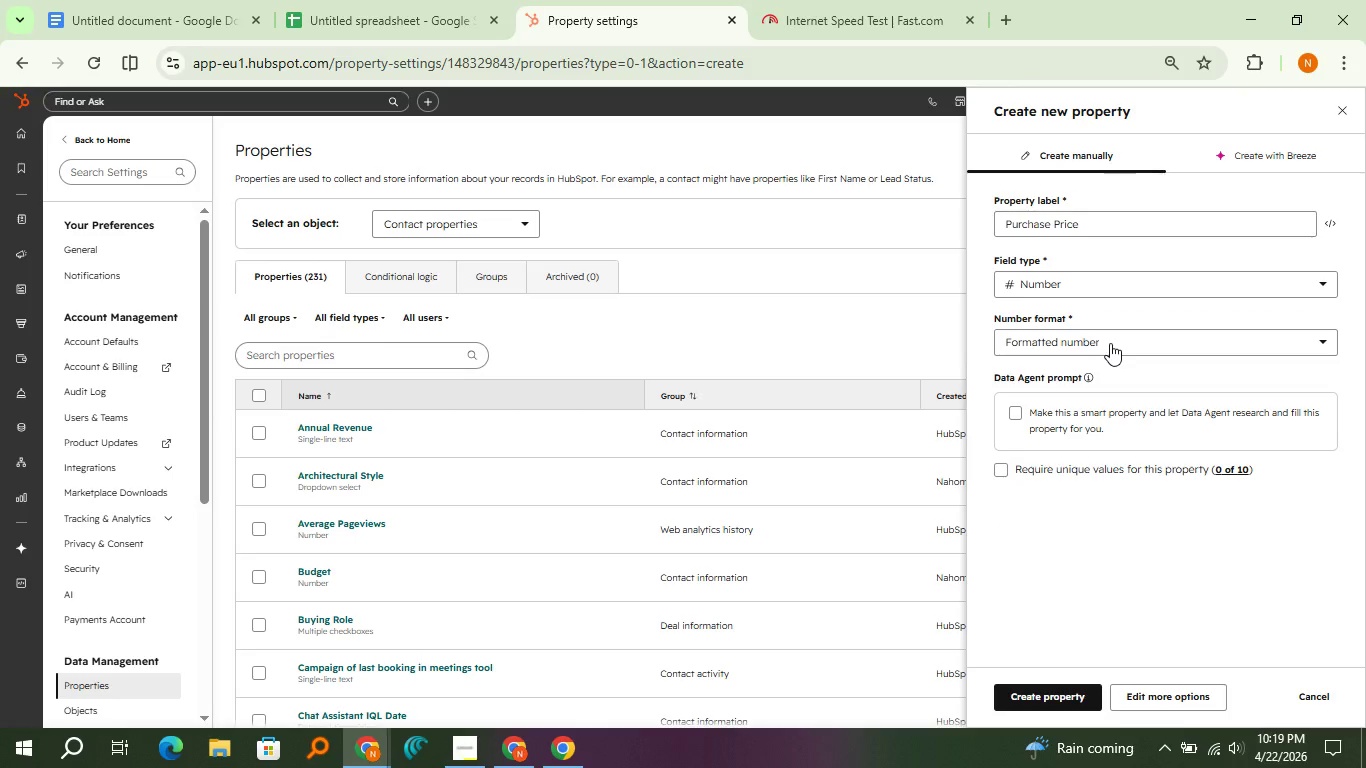 
left_click([1110, 343])
 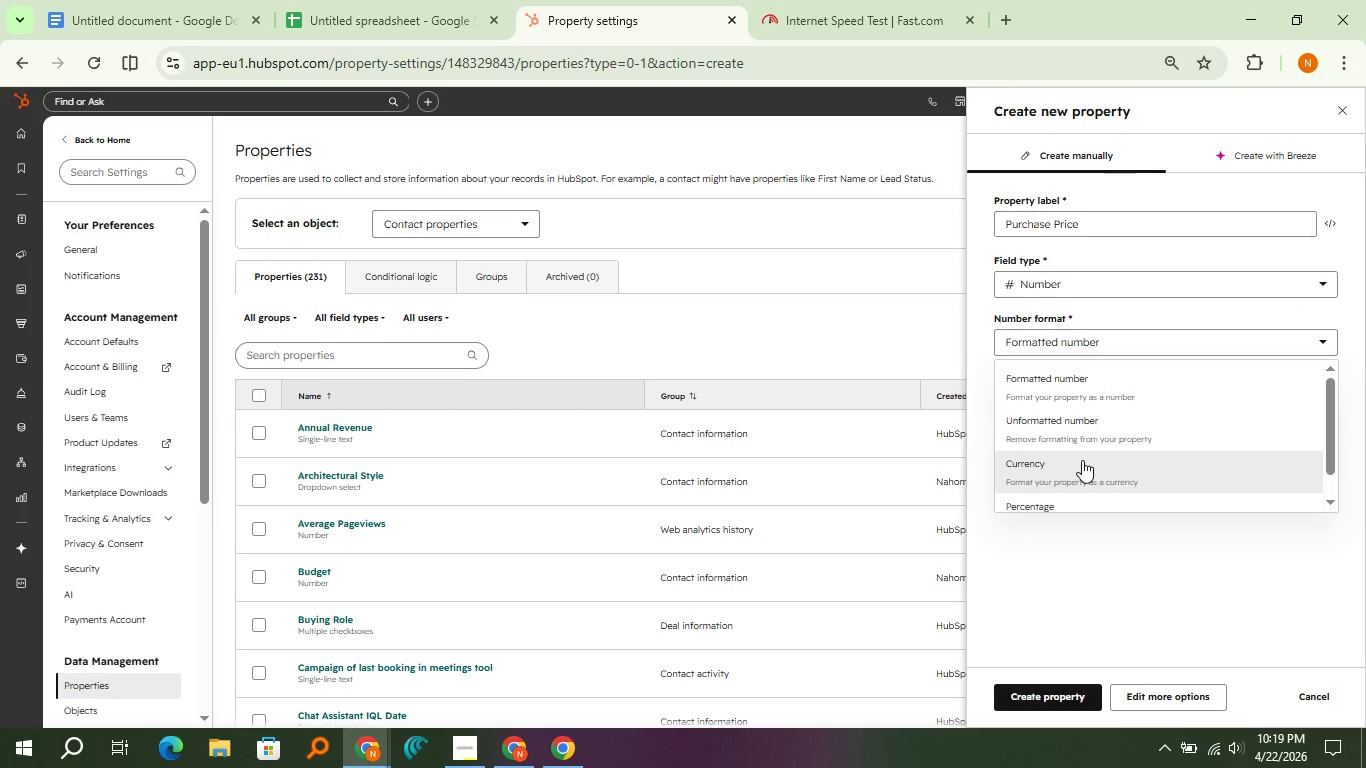 
left_click([1082, 460])
 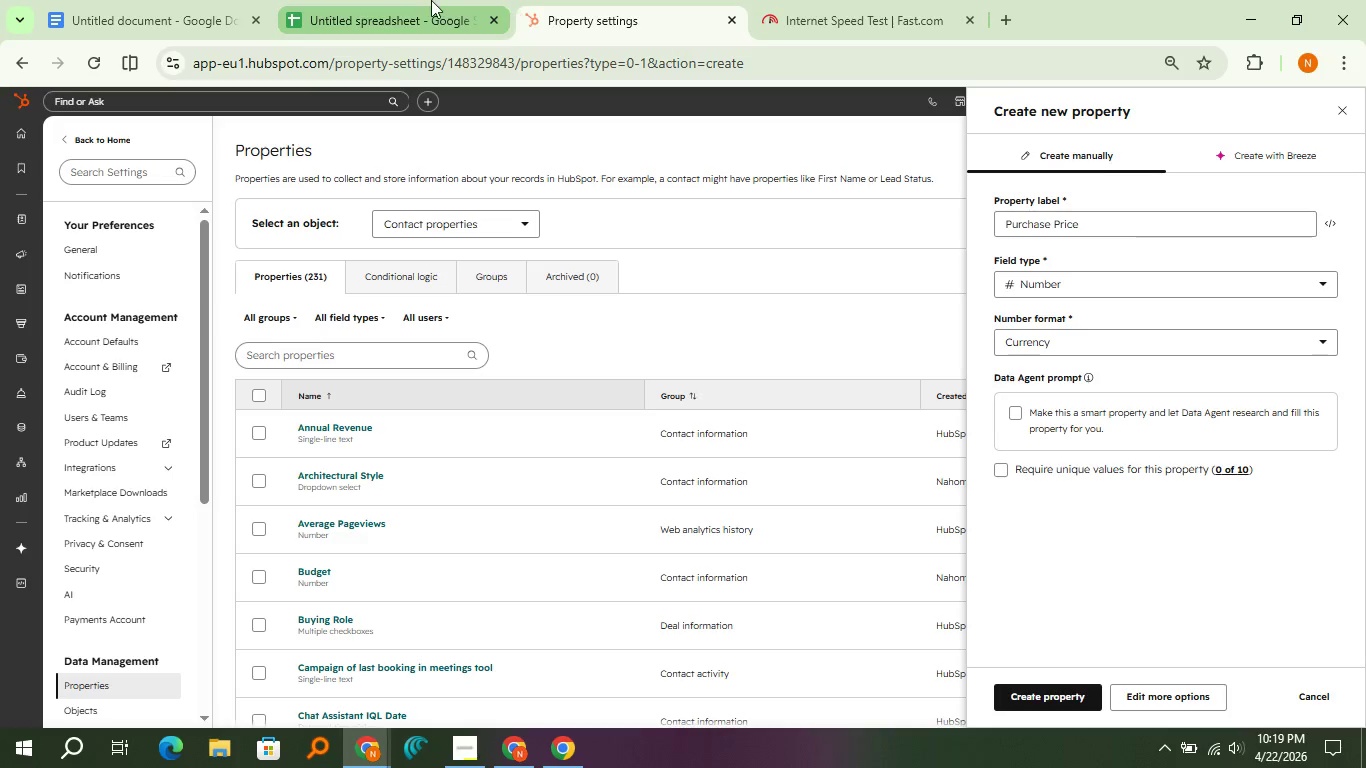 
left_click([431, 0])
 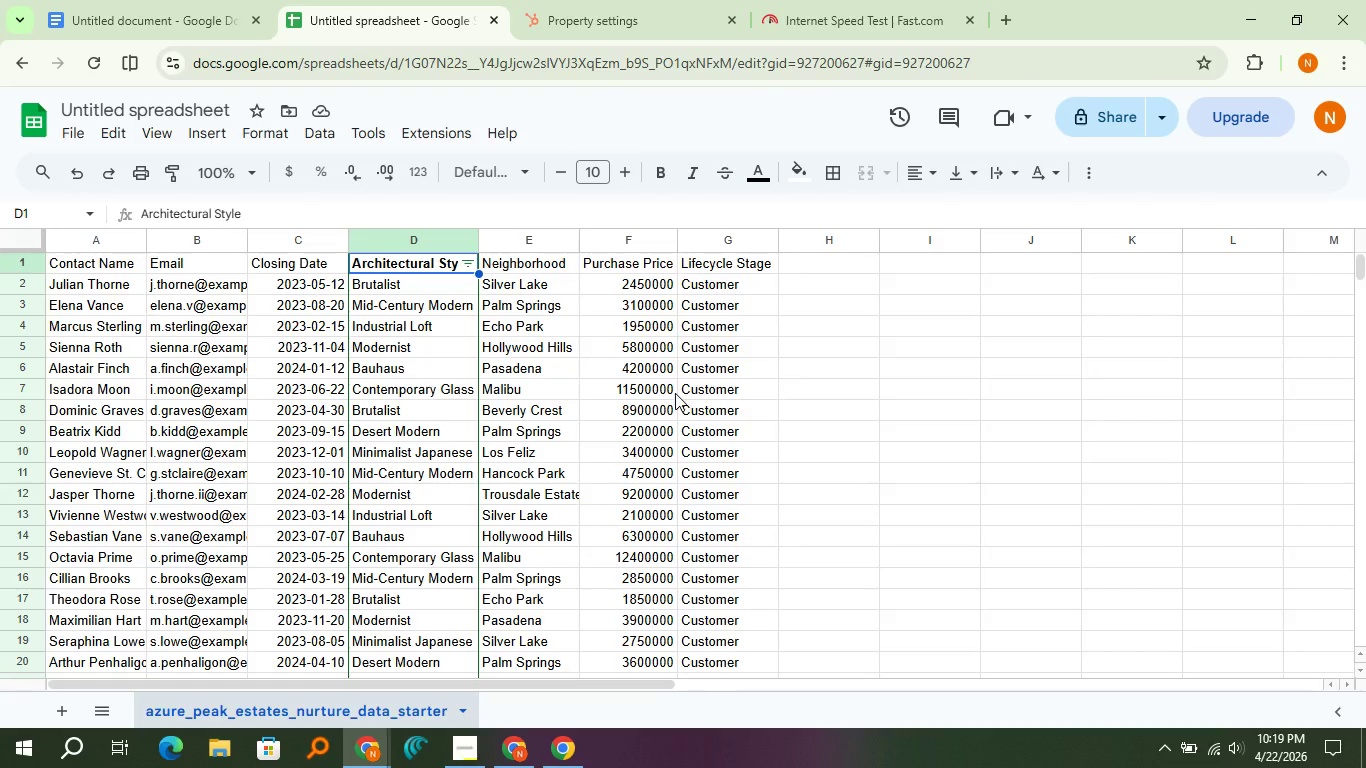 
scroll: coordinate [671, 412], scroll_direction: up, amount: 4.0
 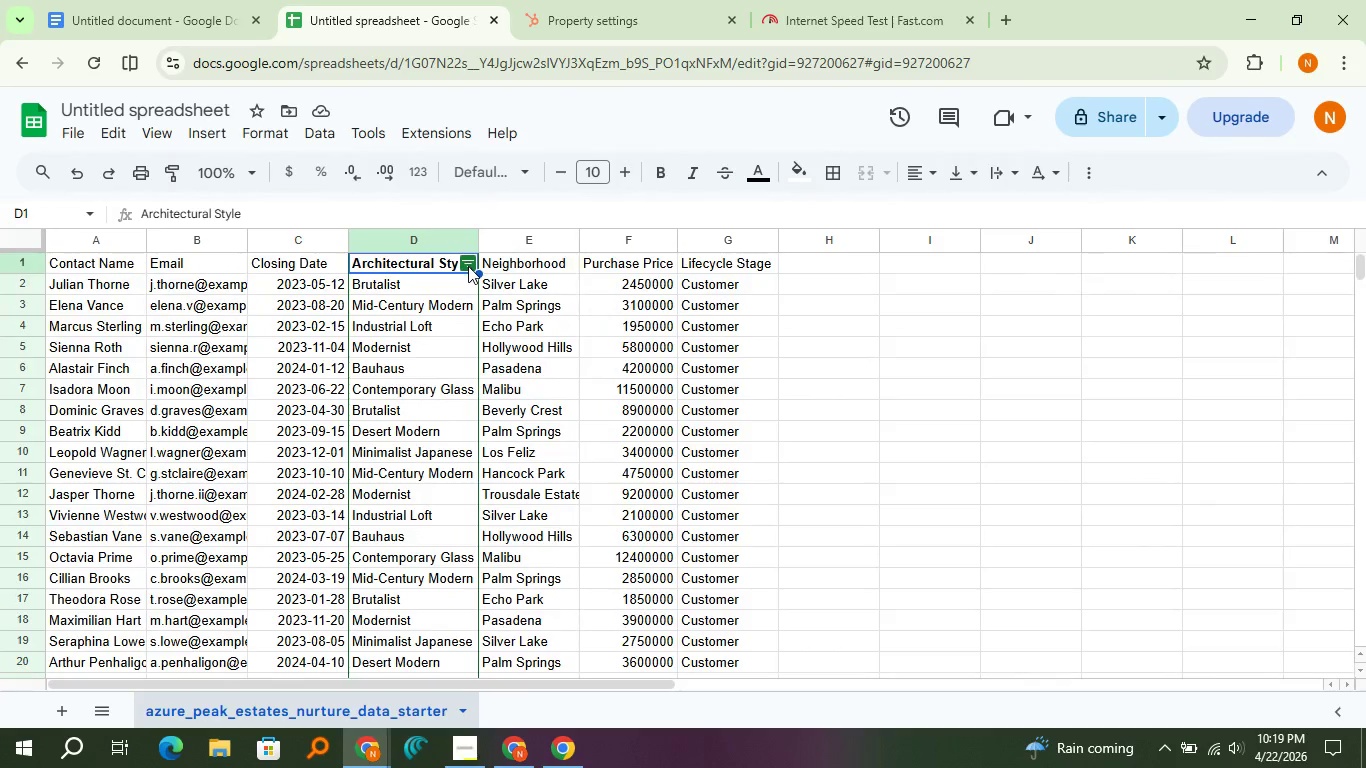 
right_click([468, 266])
 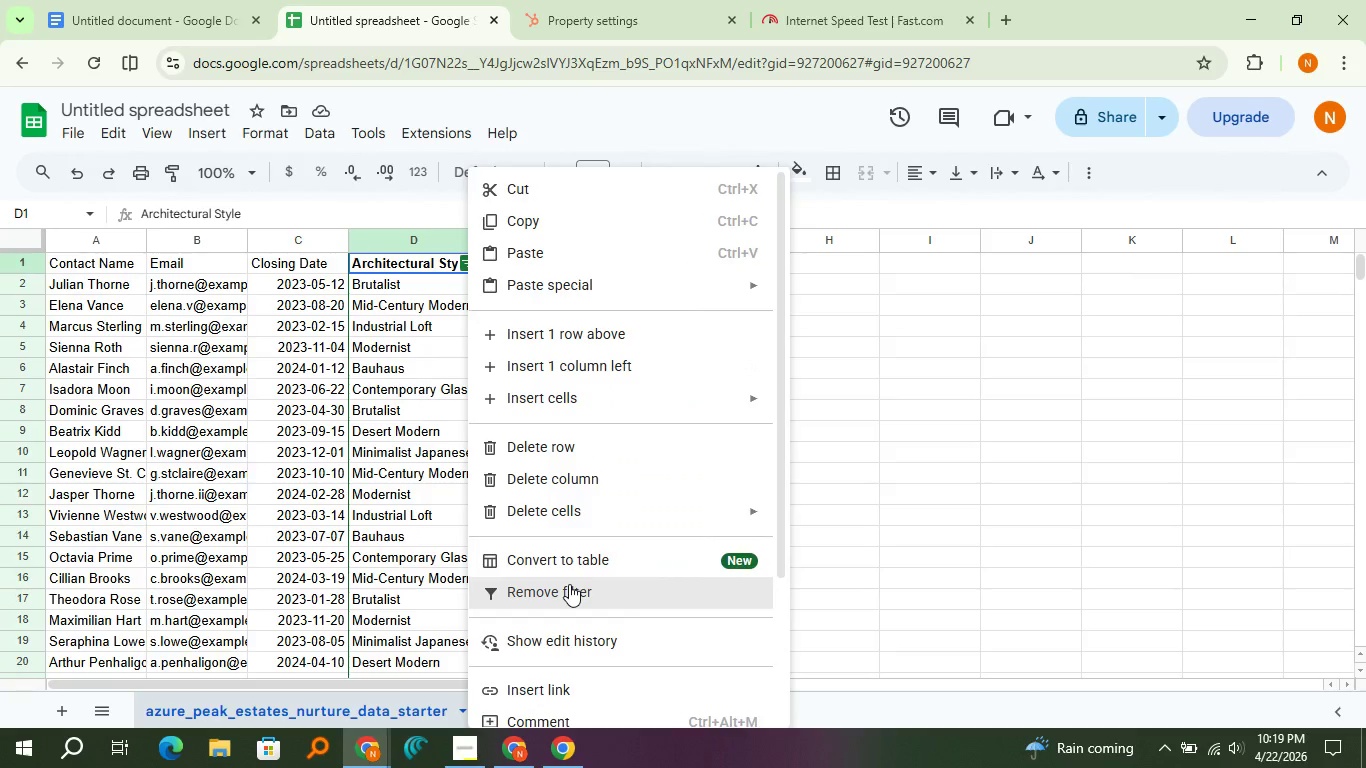 
left_click([569, 584])
 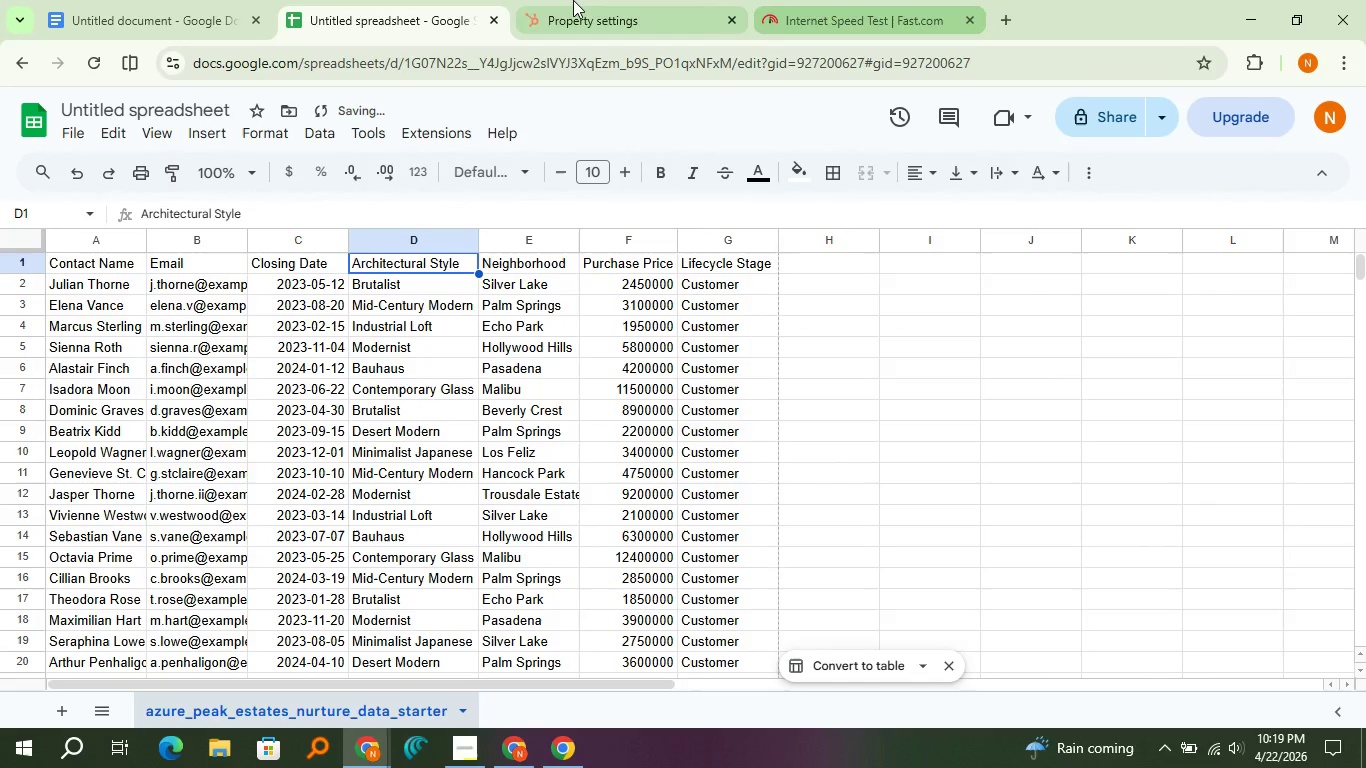 
left_click([573, 0])
 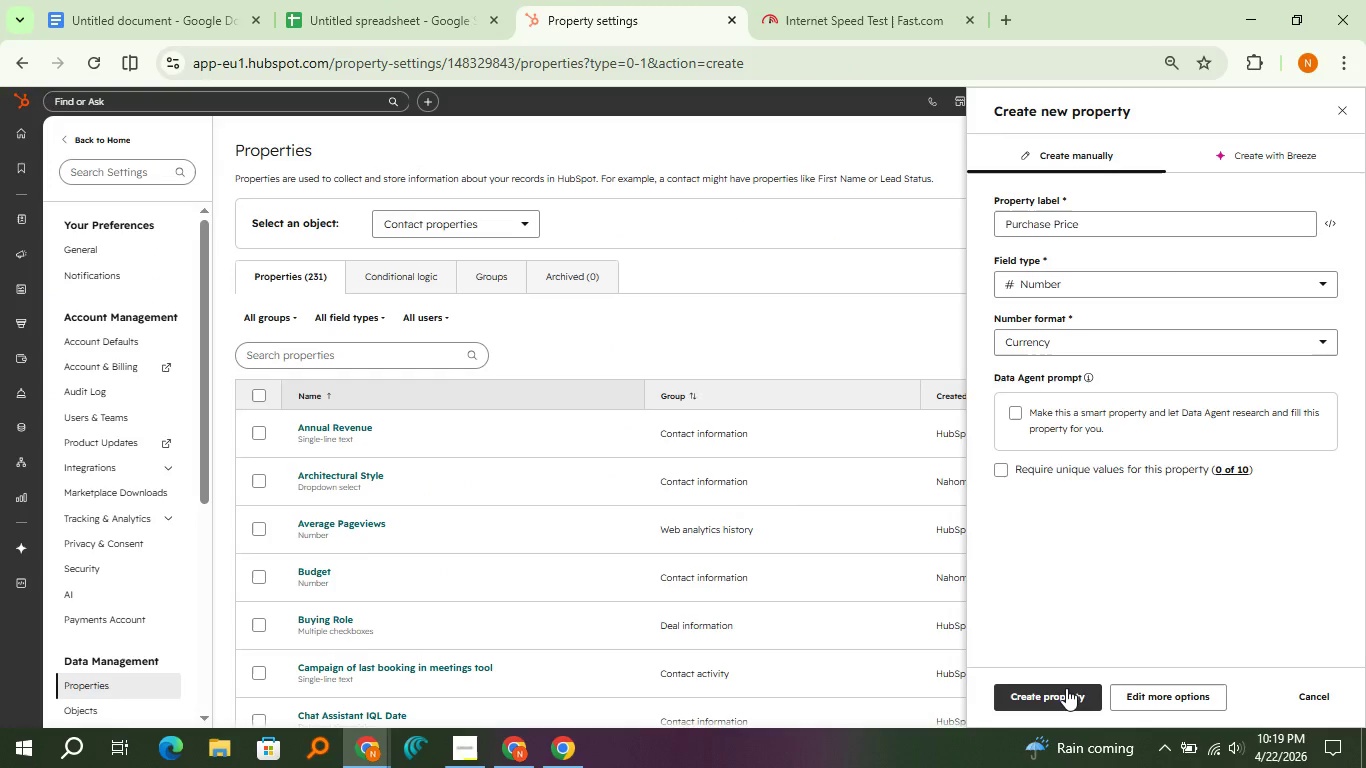 
left_click([1066, 688])
 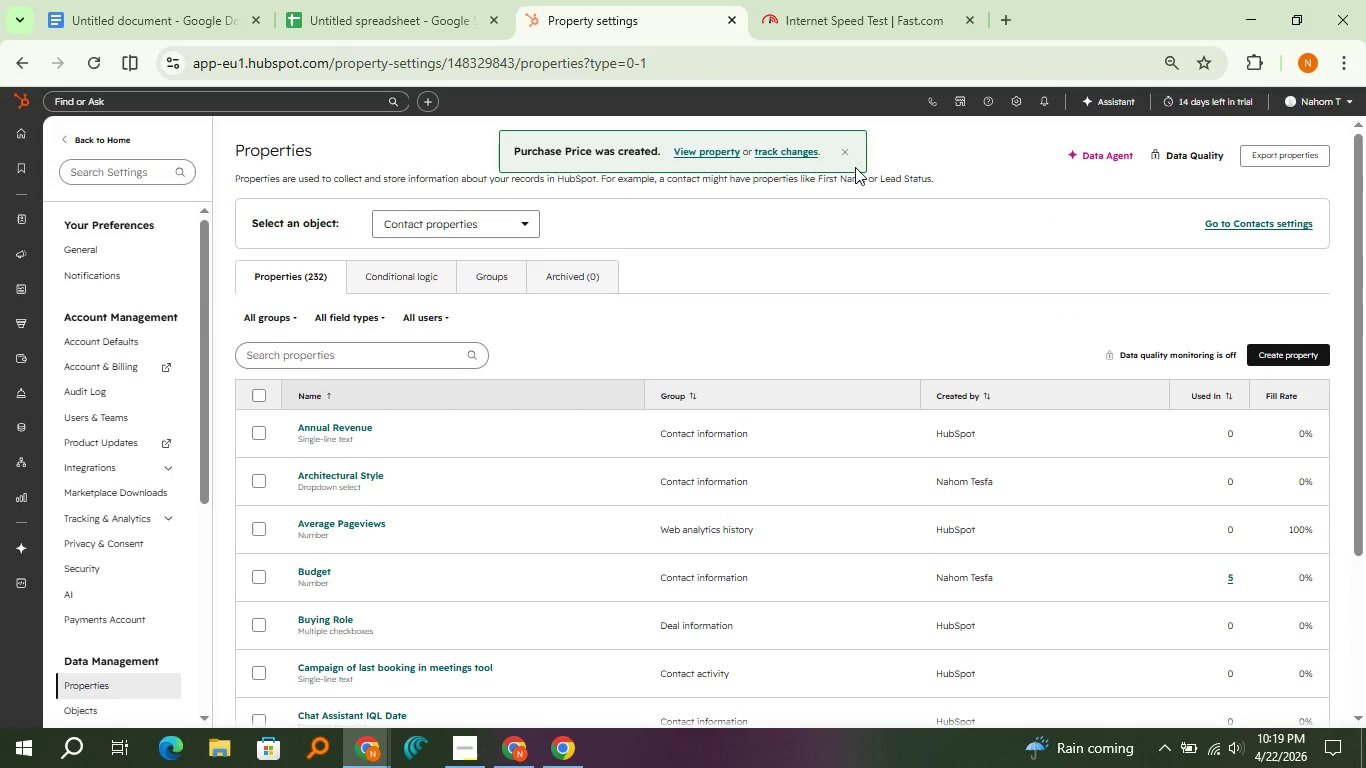 
left_click([851, 152])
 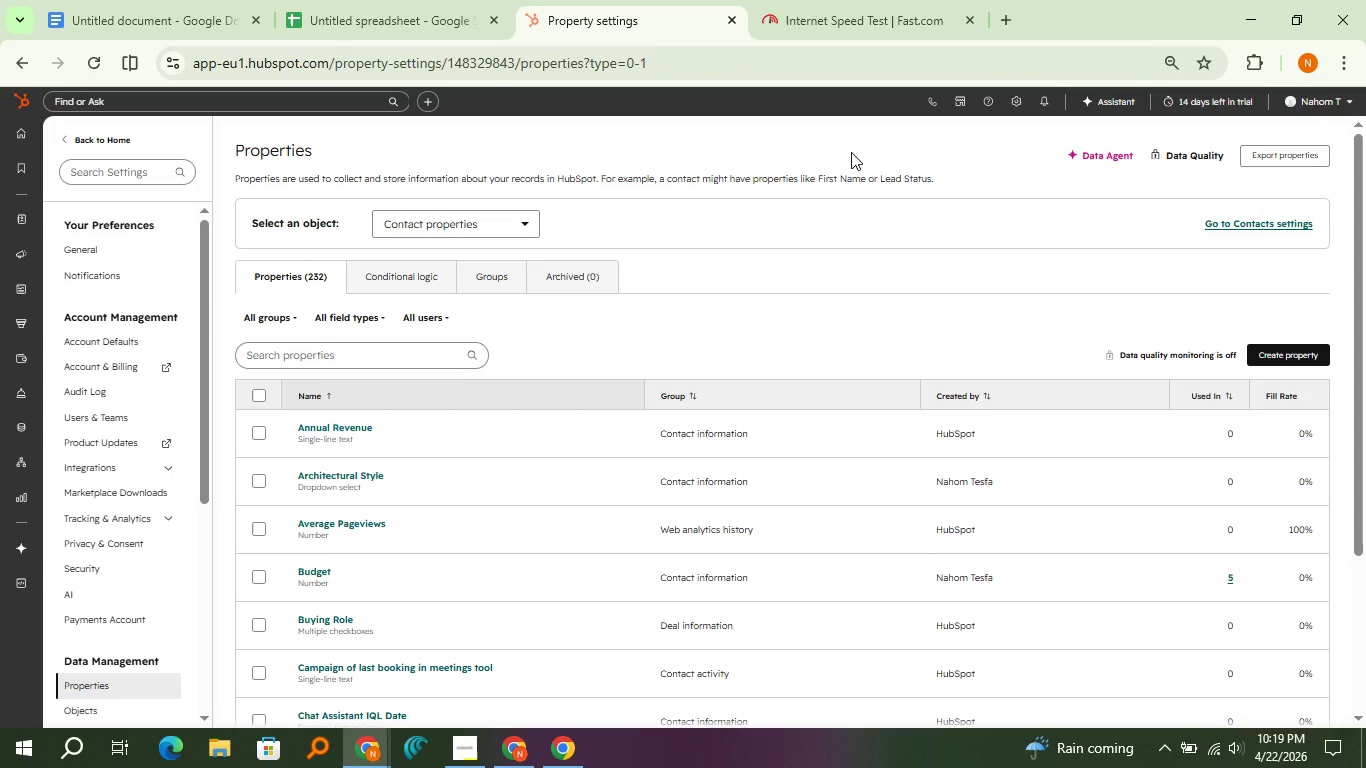 
wait(9.5)
 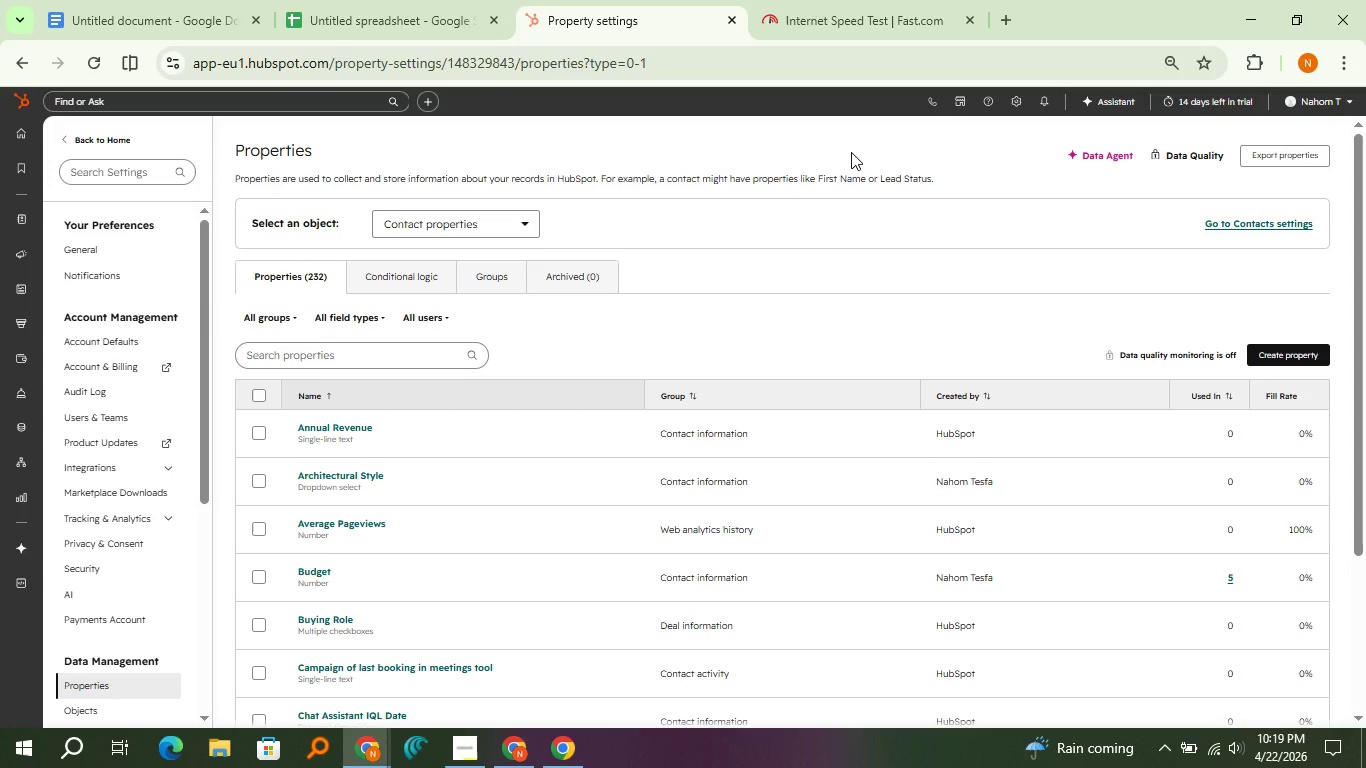 
left_click([5, 139])
 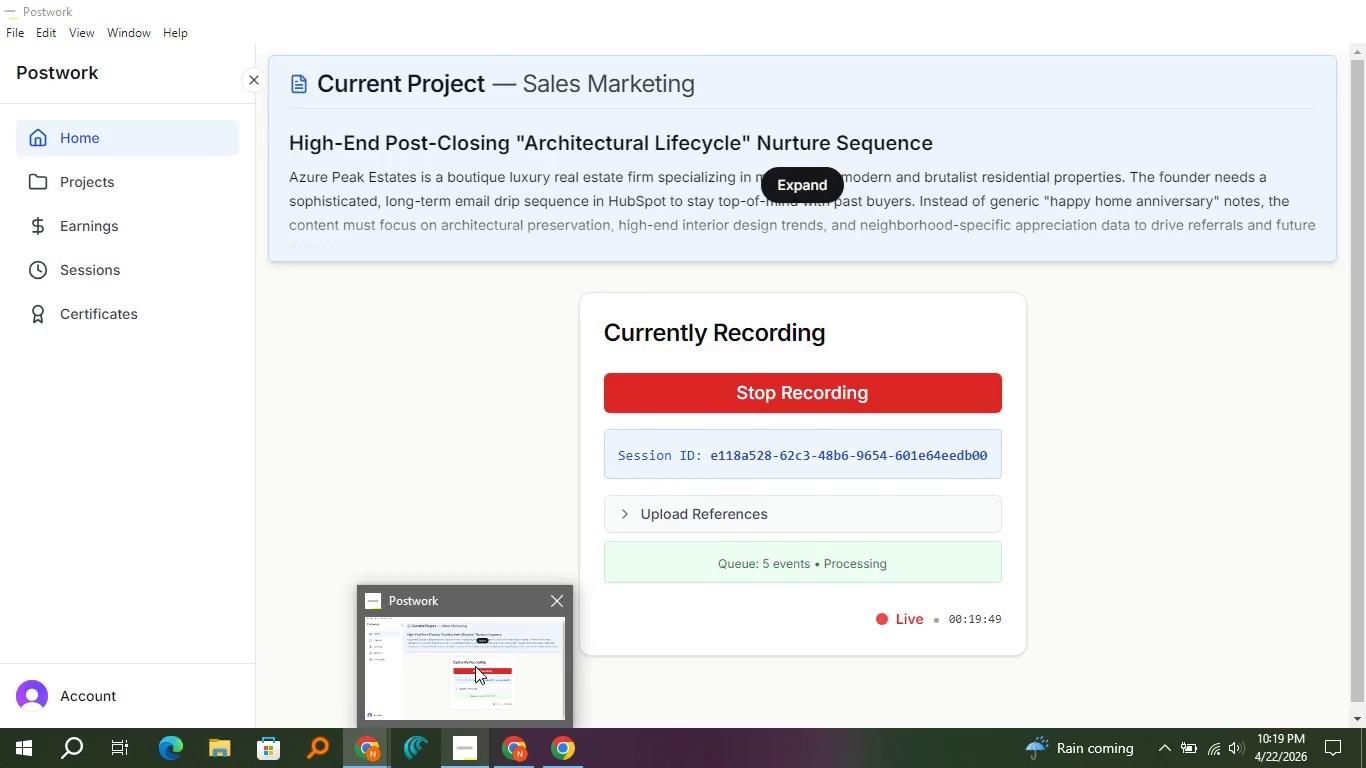 
wait(10.86)
 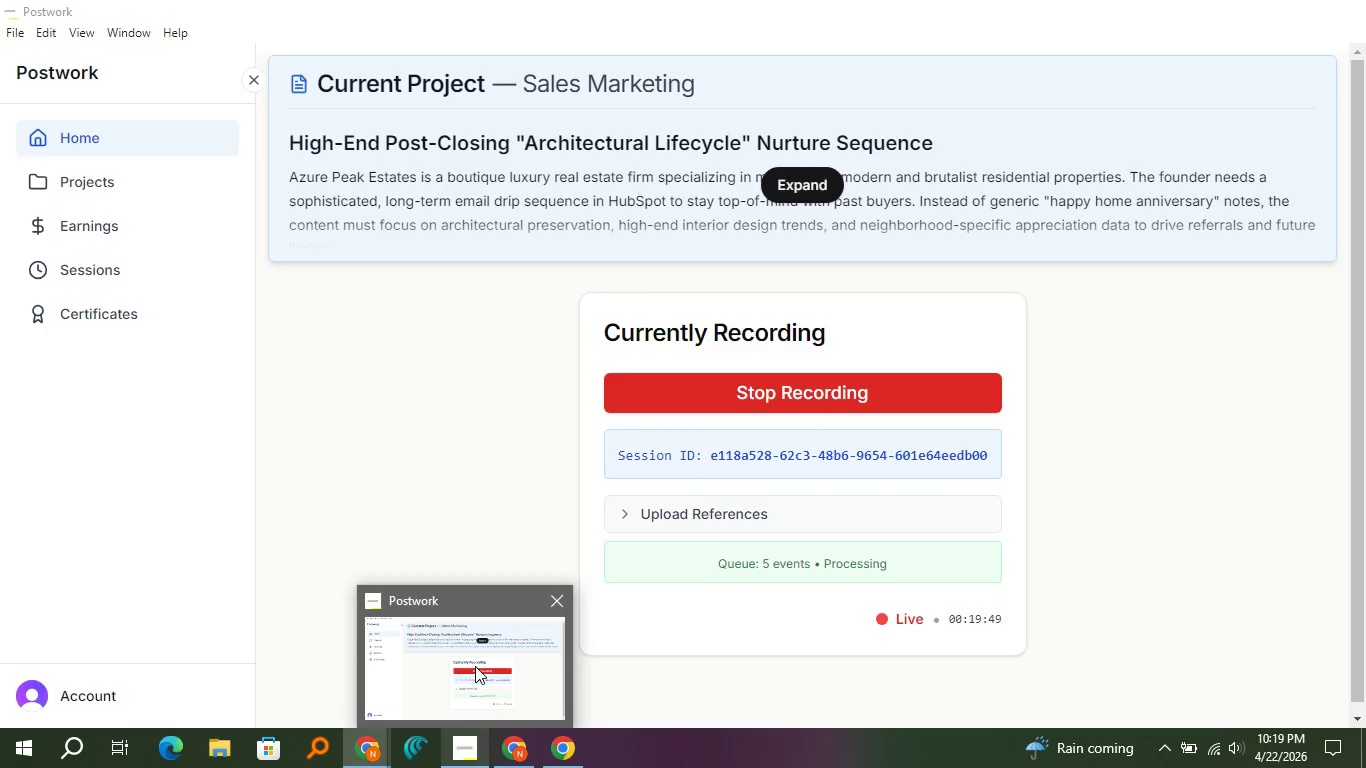 
left_click([649, 590])
 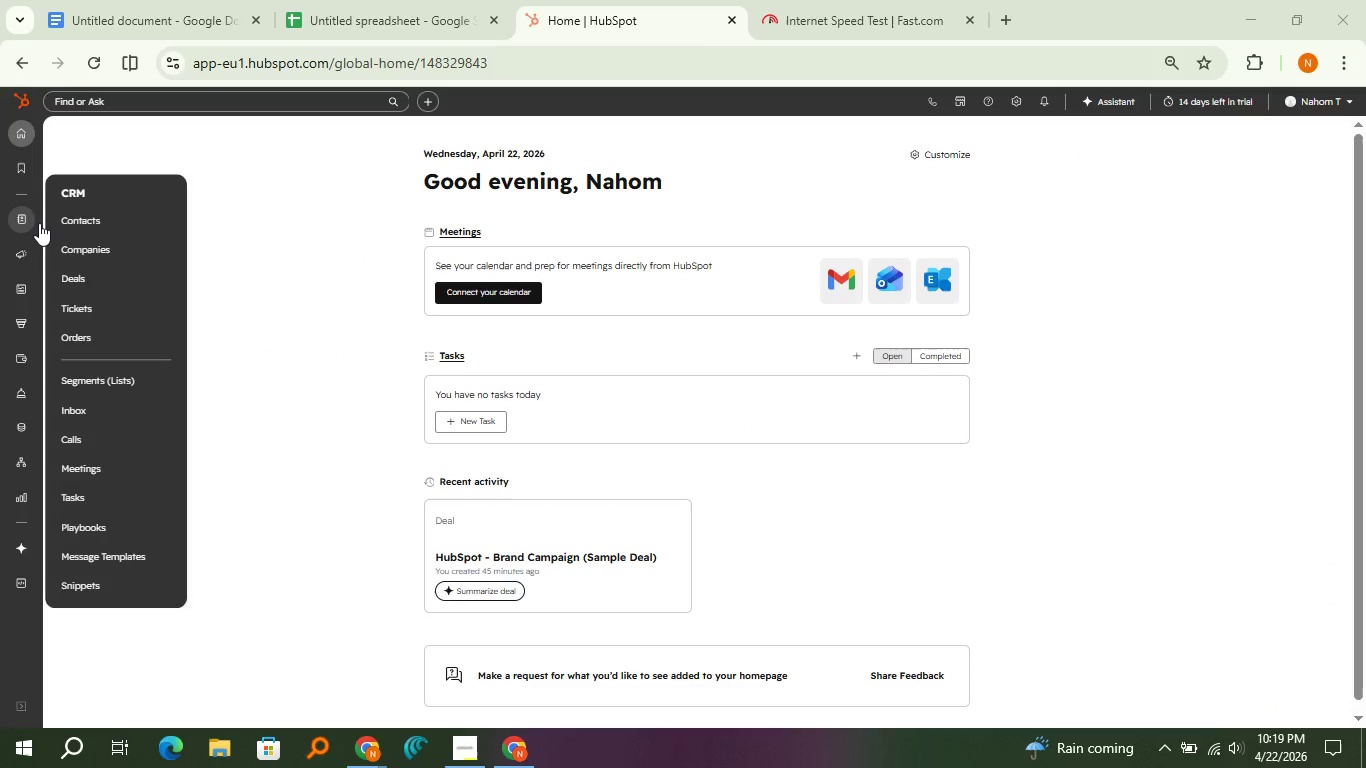 
left_click([85, 224])
 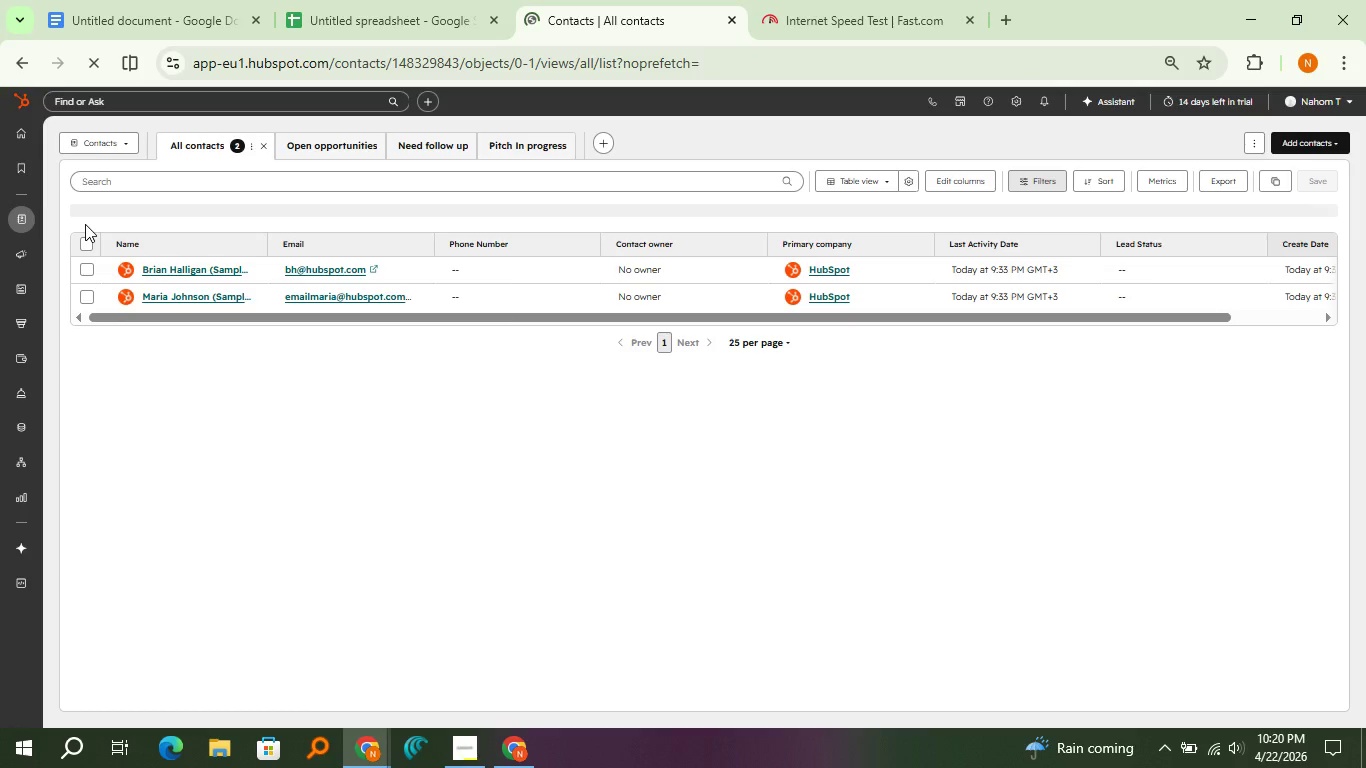 
wait(23.98)
 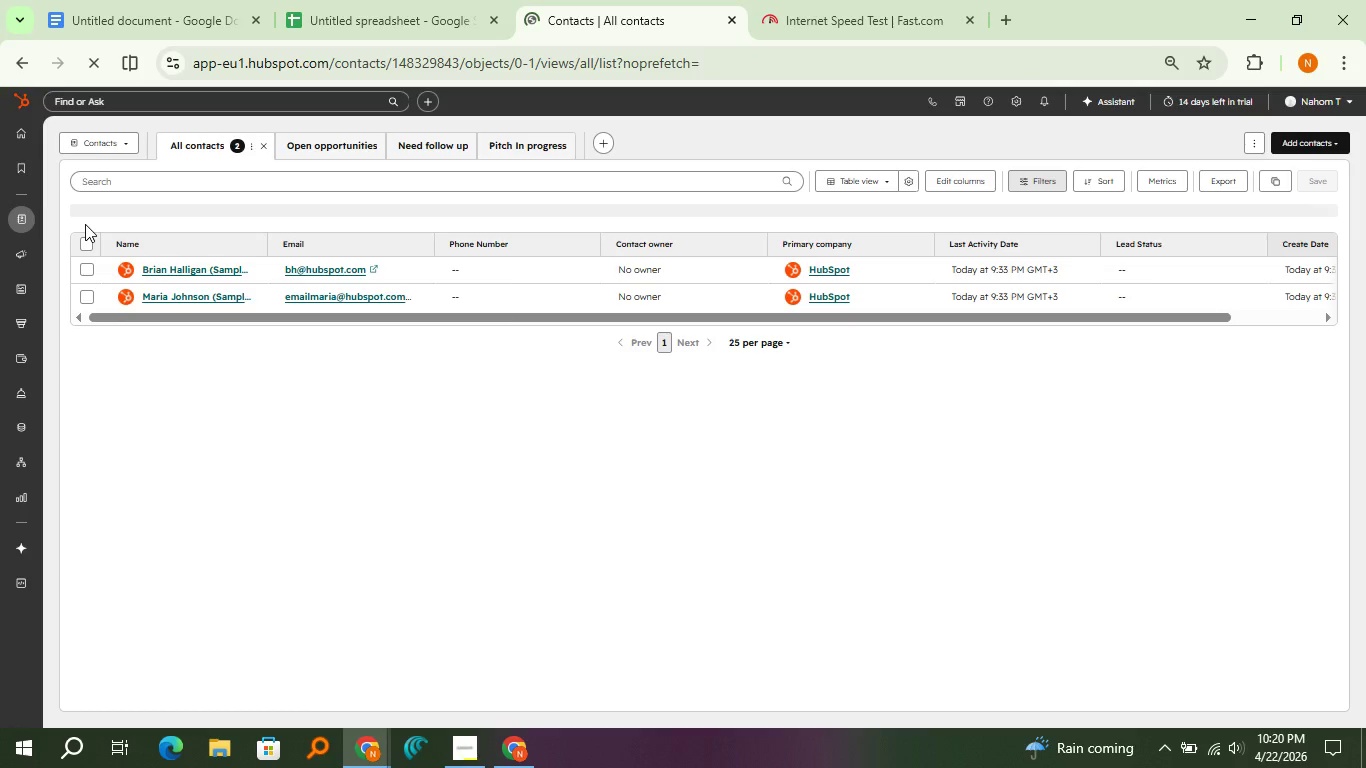 
left_click([1289, 140])
 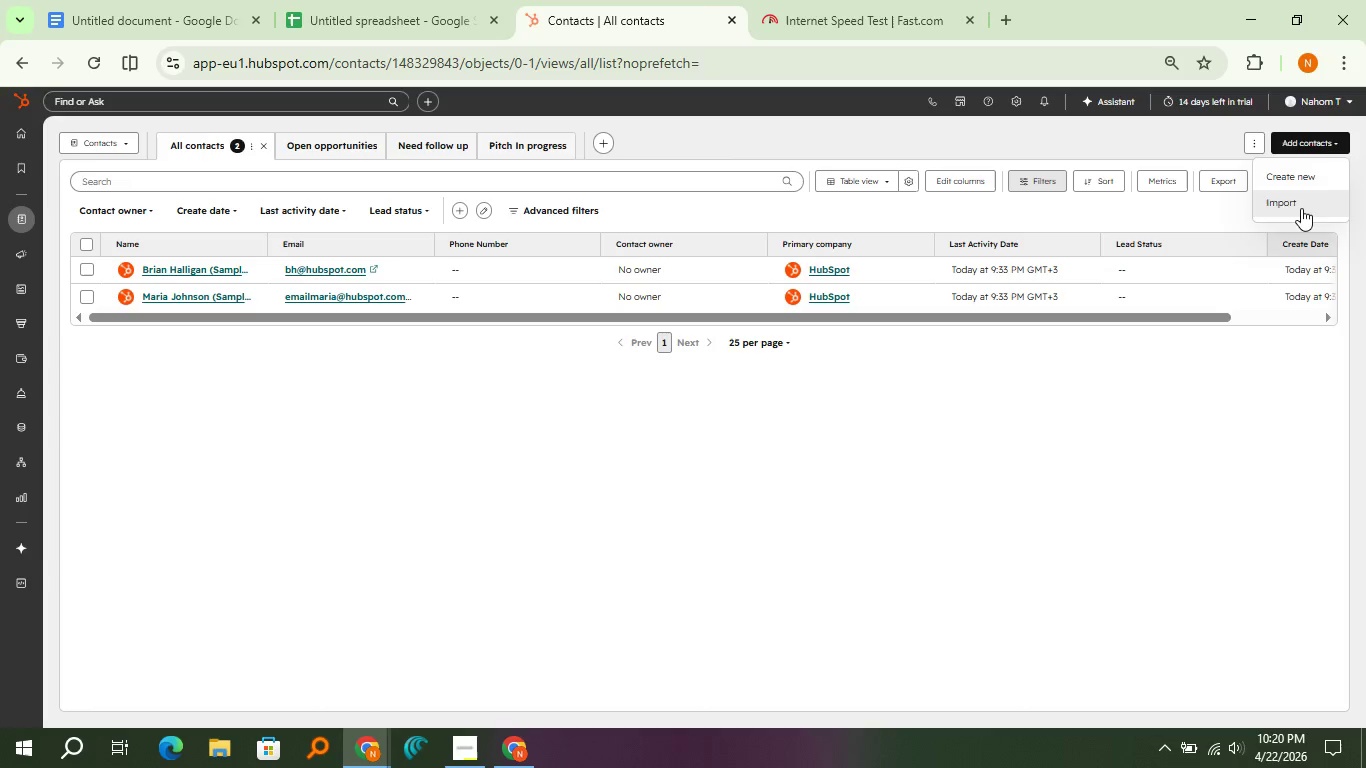 
left_click([1301, 208])
 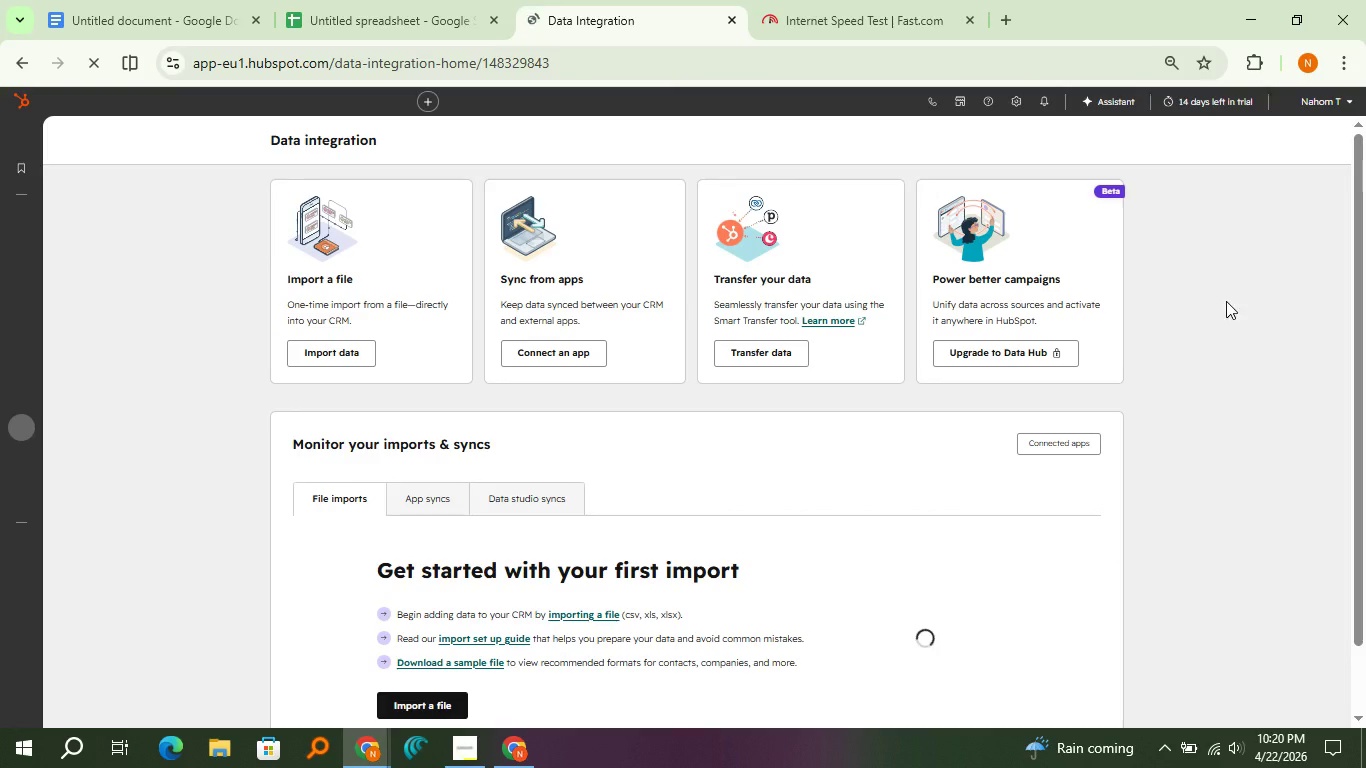 
wait(6.56)
 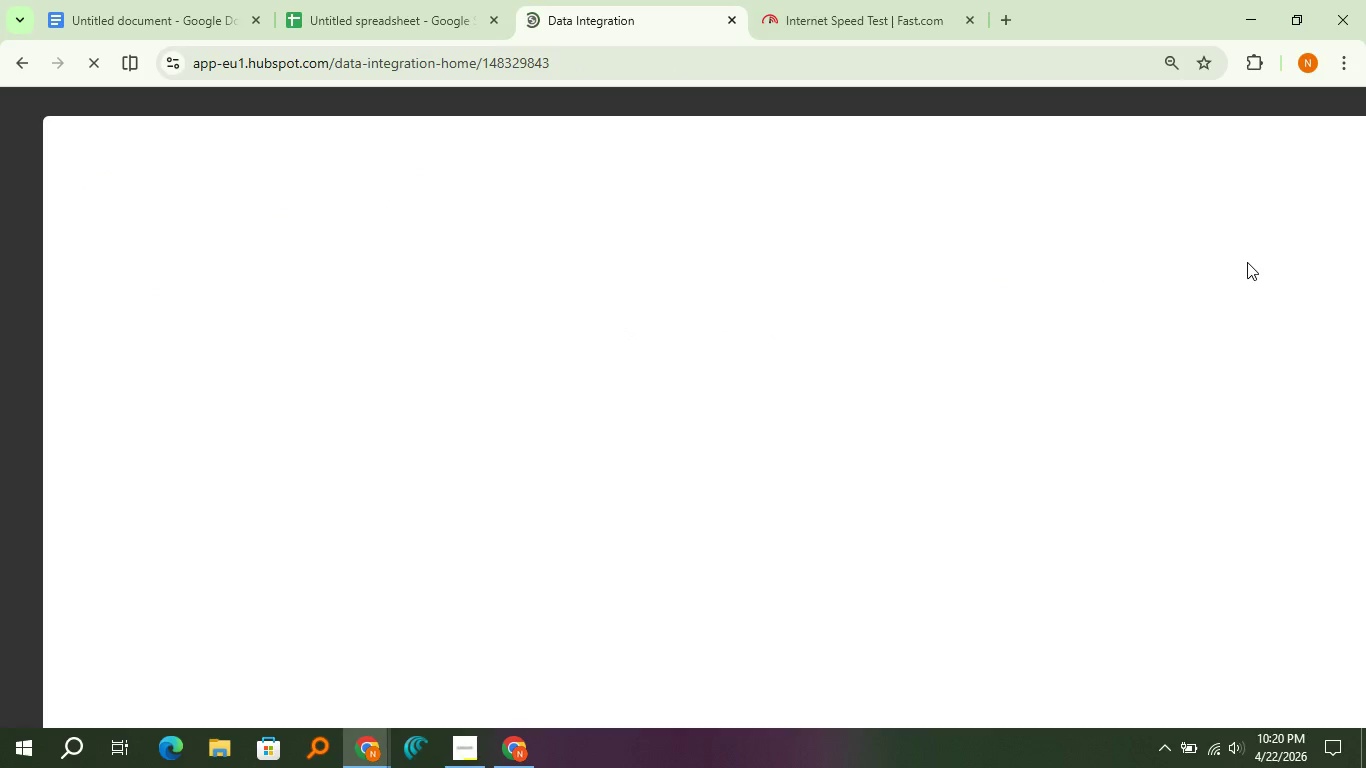 
left_click([367, 353])
 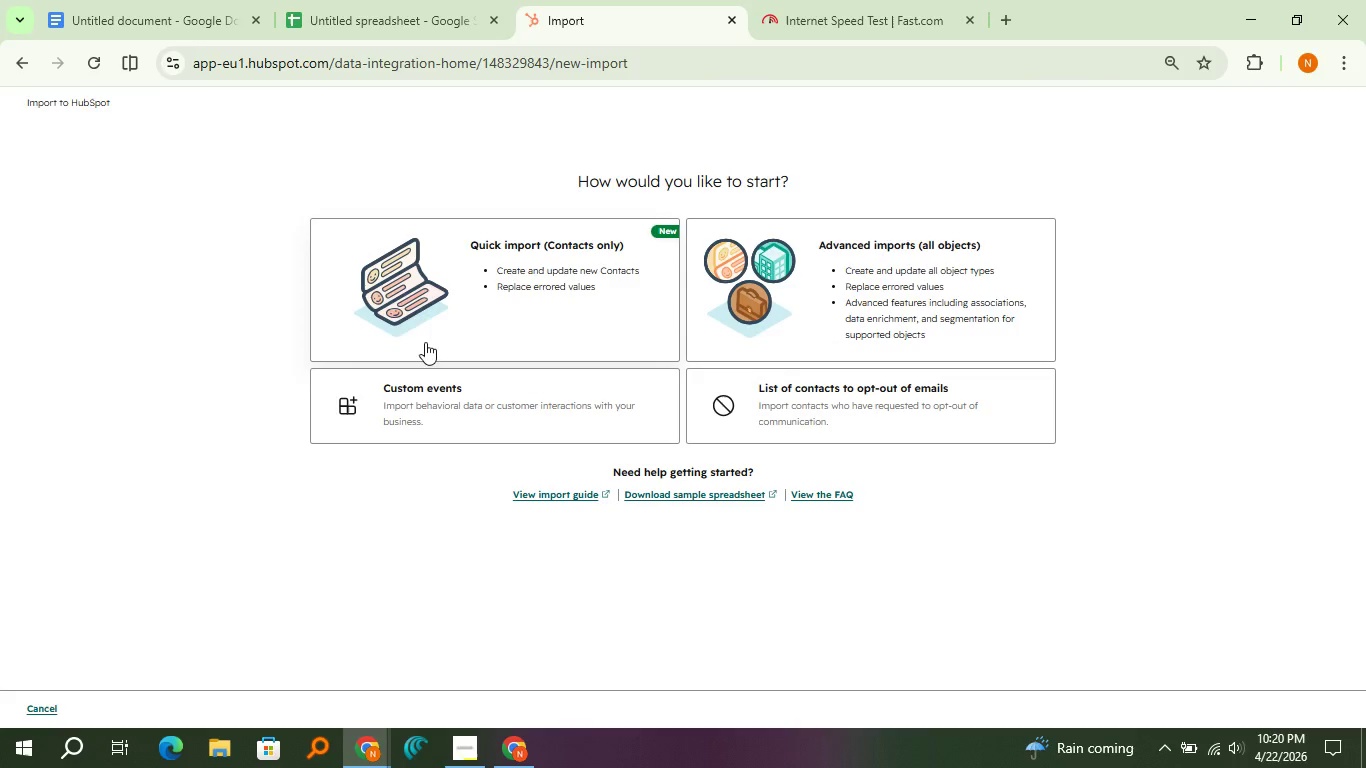 
left_click([425, 342])
 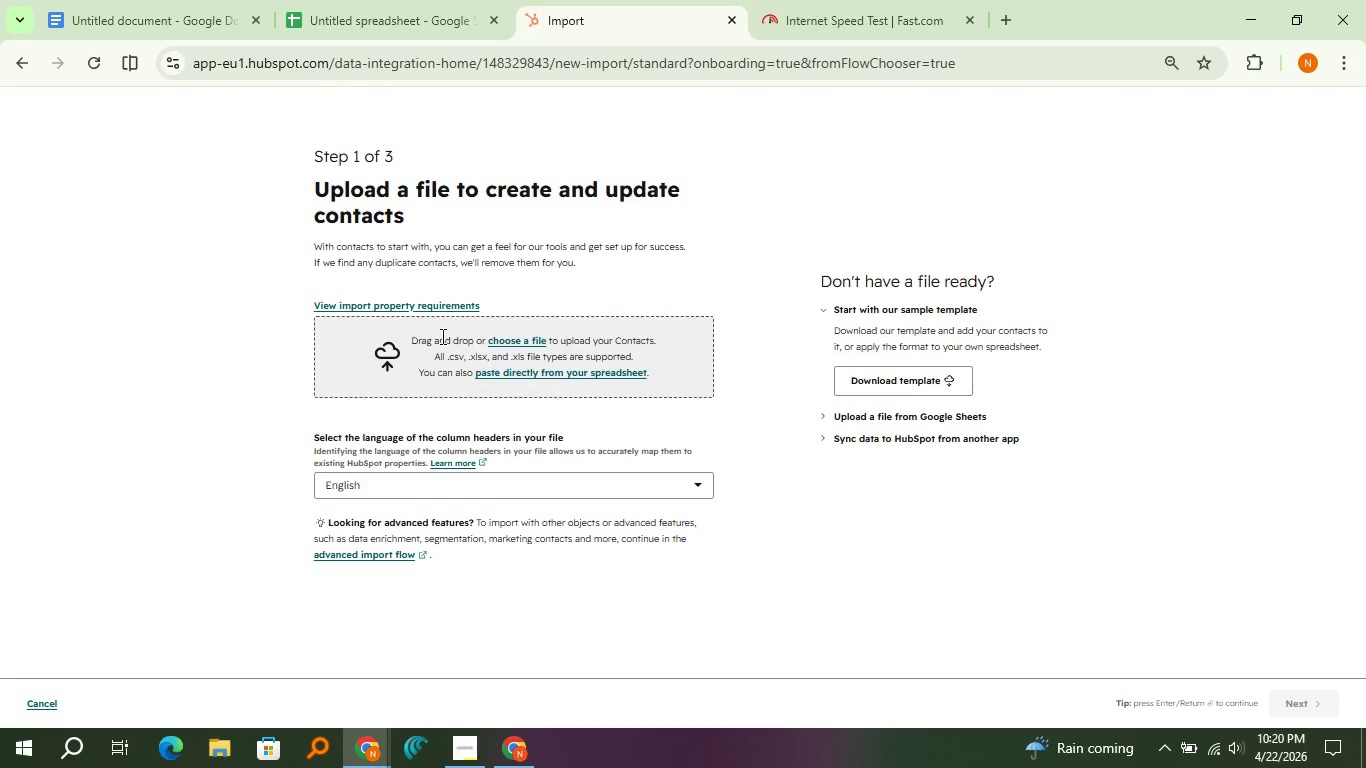 
wait(5.05)
 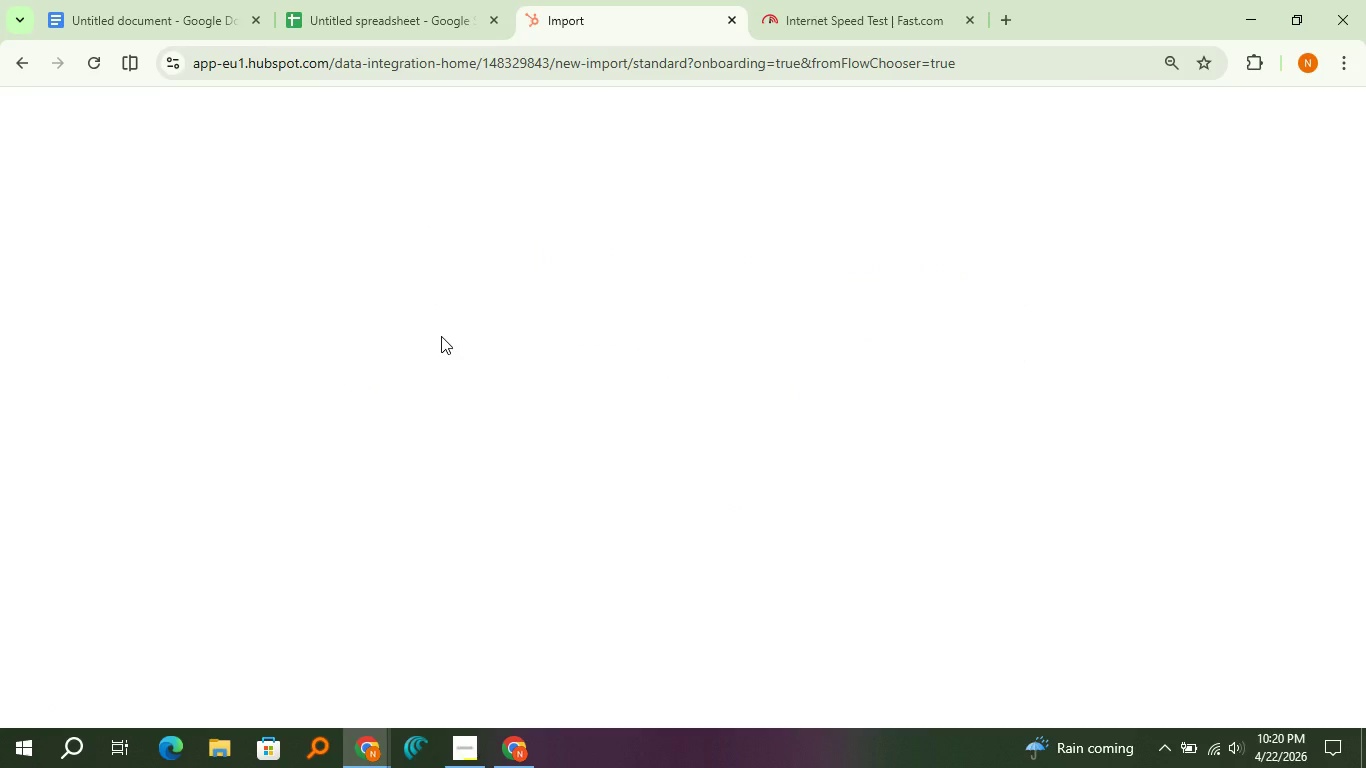 
left_click([509, 334])
 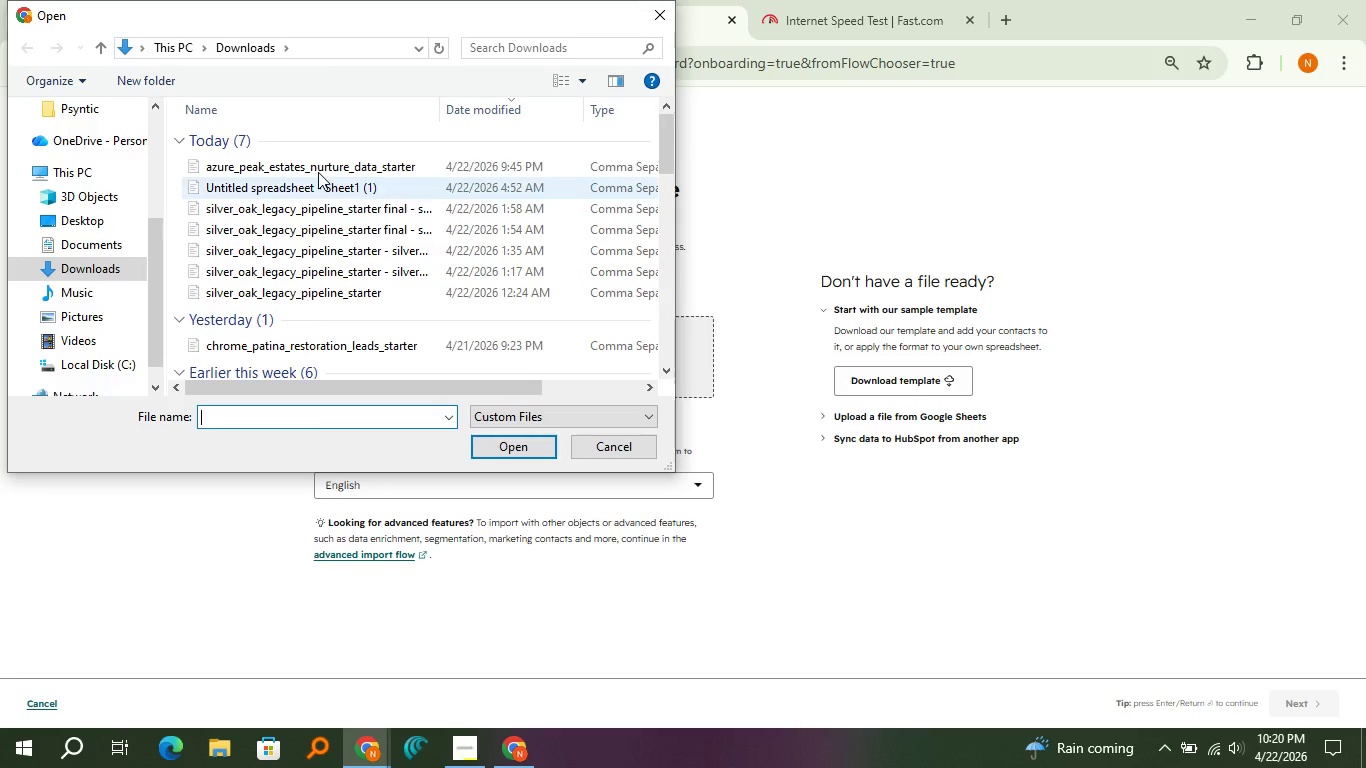 
left_click([315, 168])
 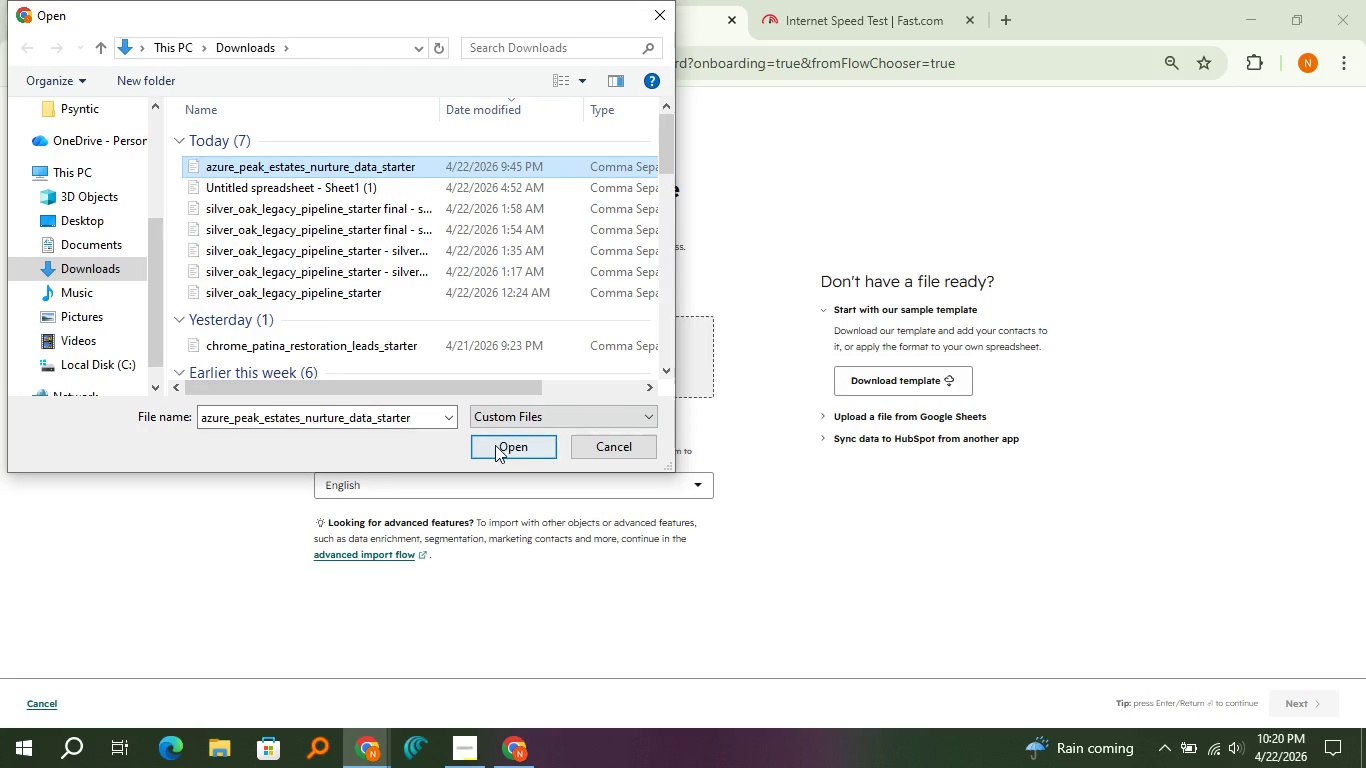 
left_click([495, 445])
 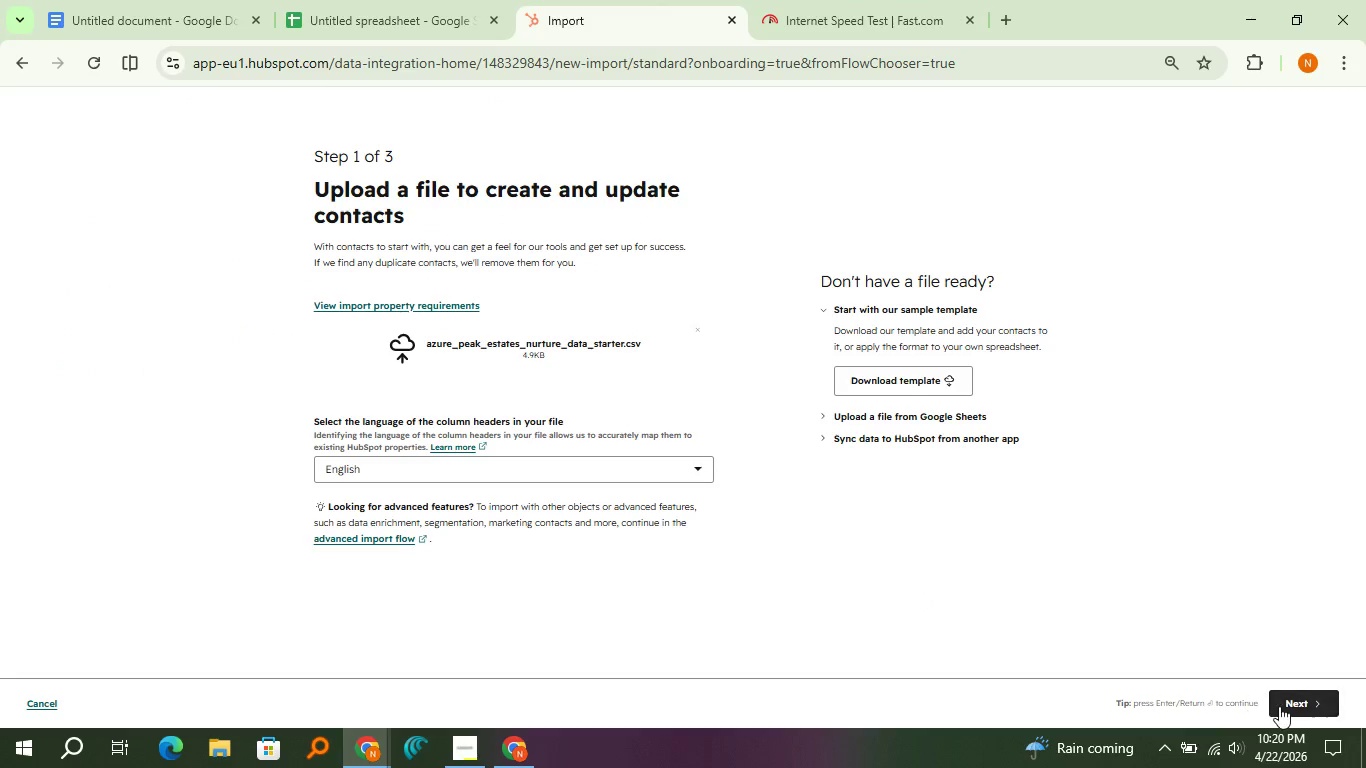 
left_click([1279, 706])
 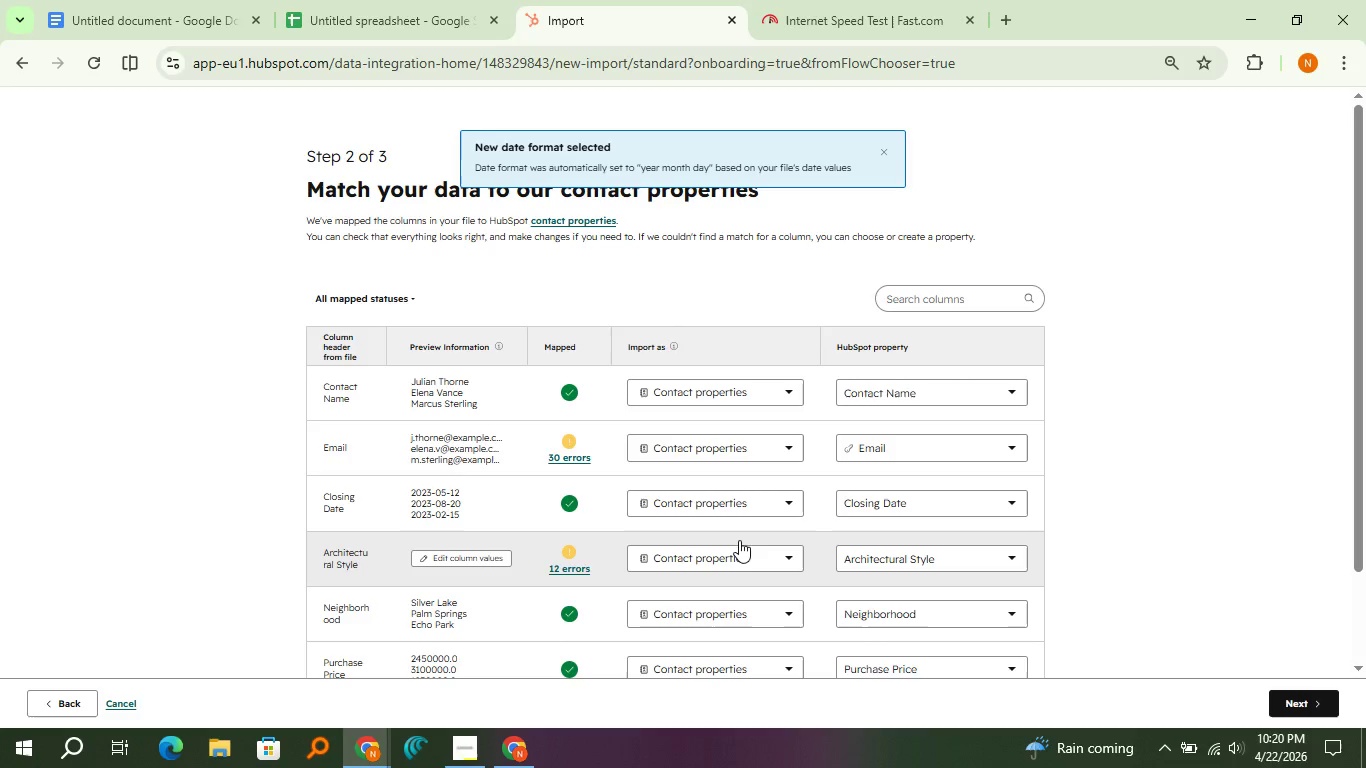 
wait(7.09)
 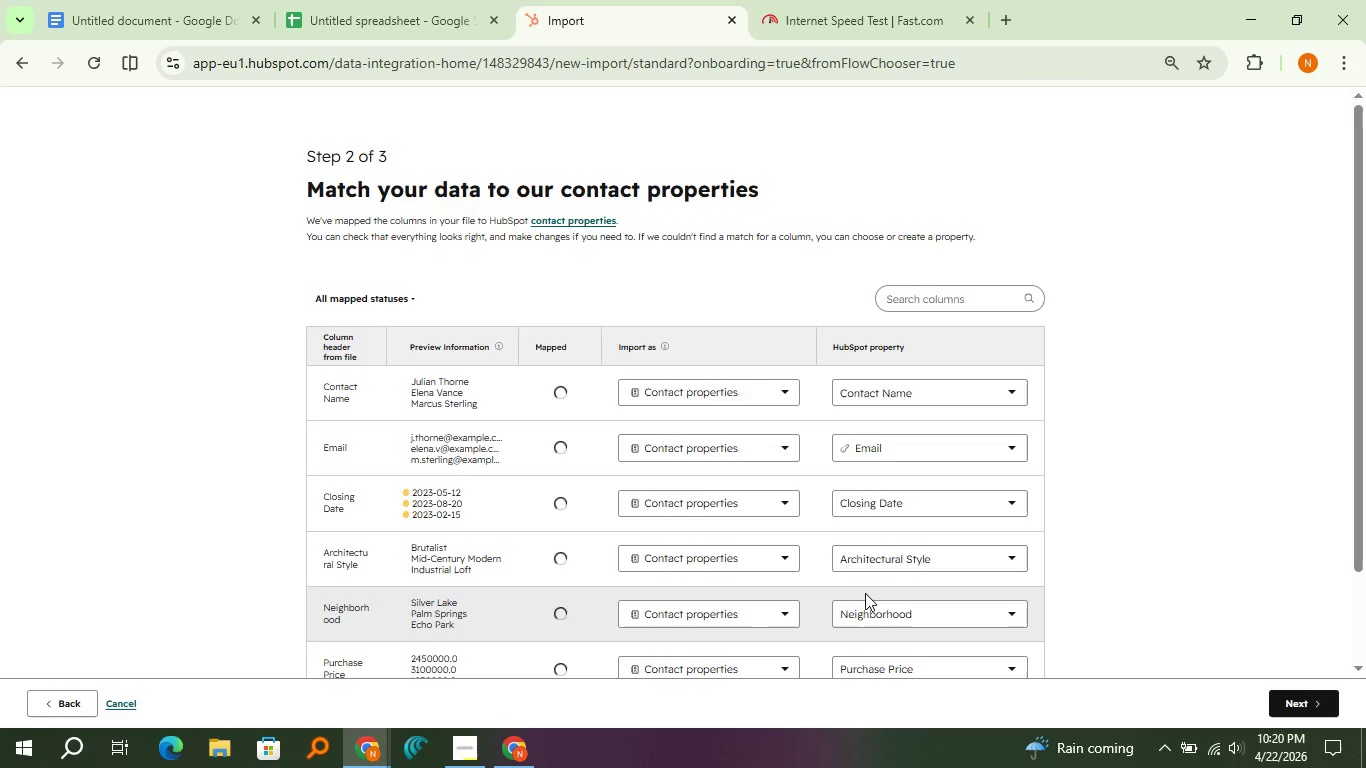 
left_click([565, 461])
 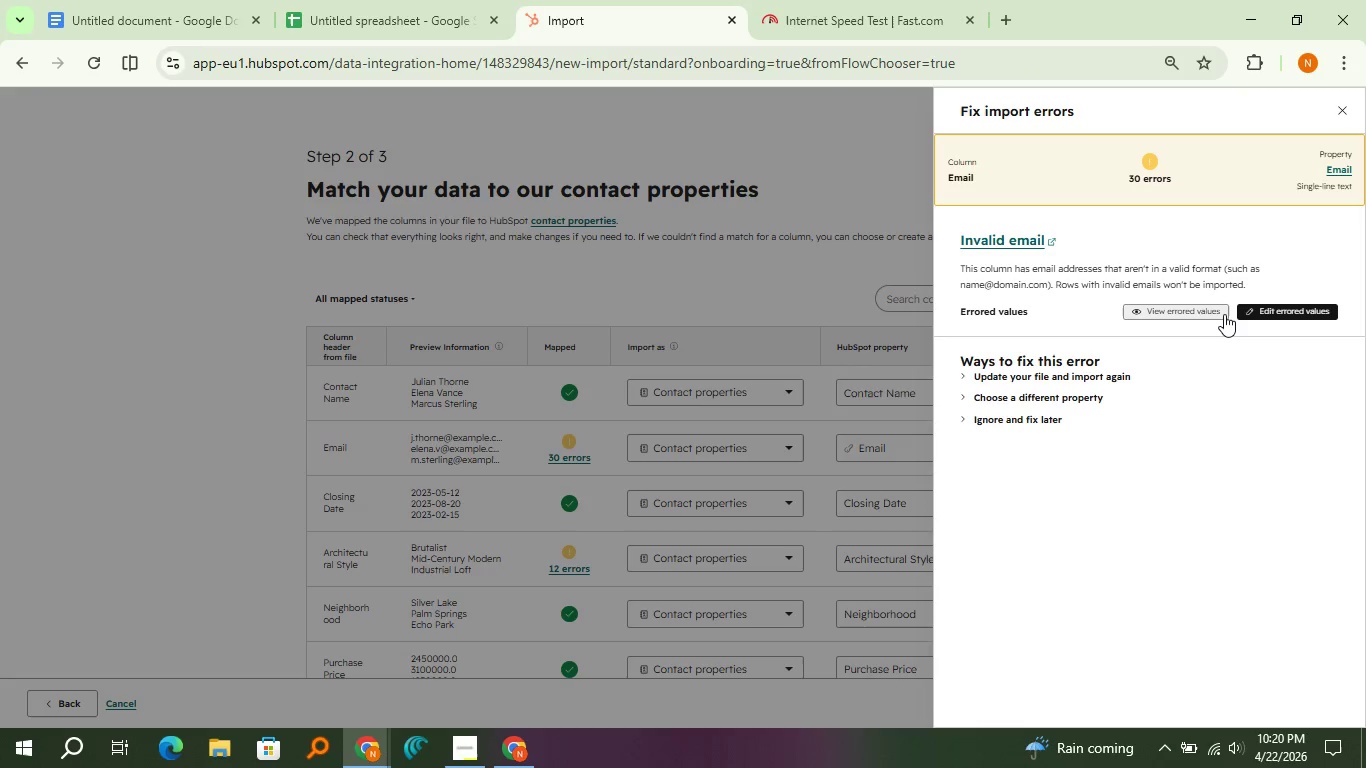 
wait(12.0)
 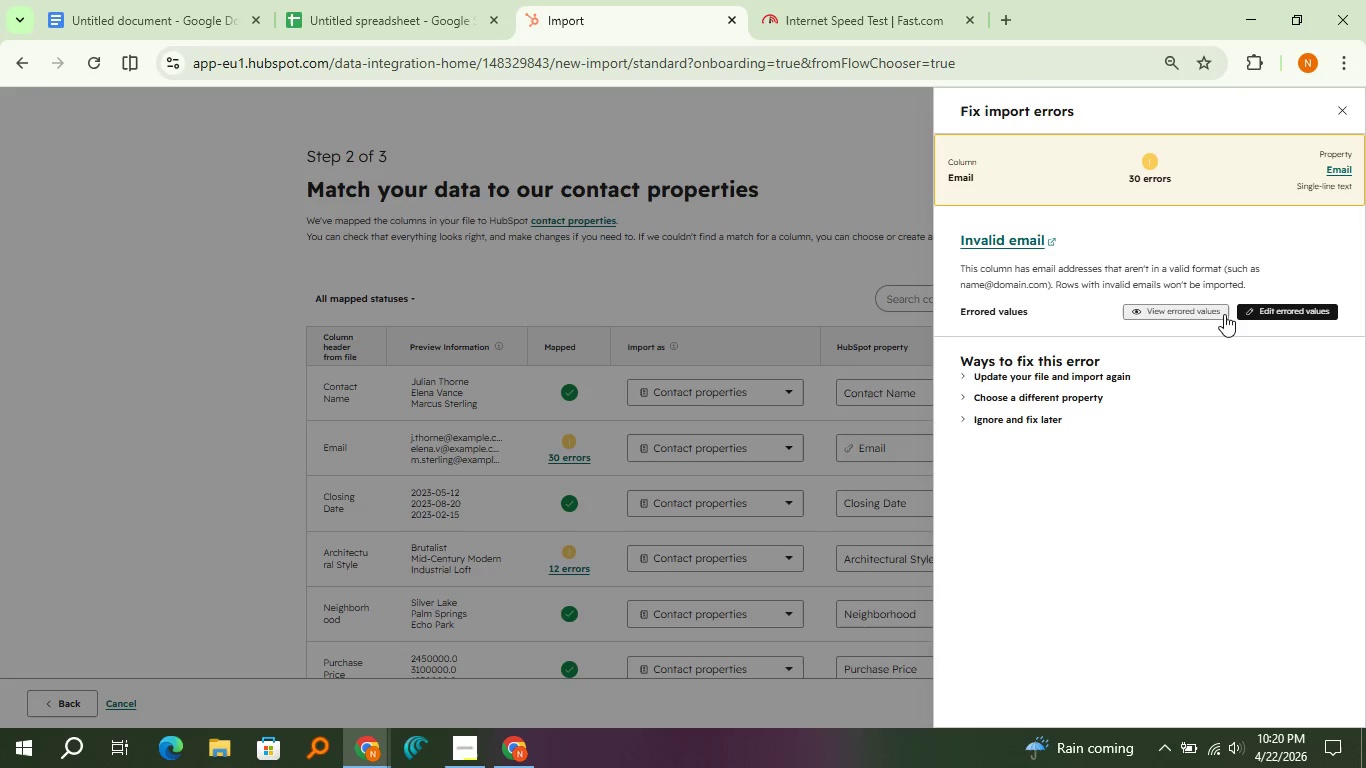 
left_click([1224, 314])
 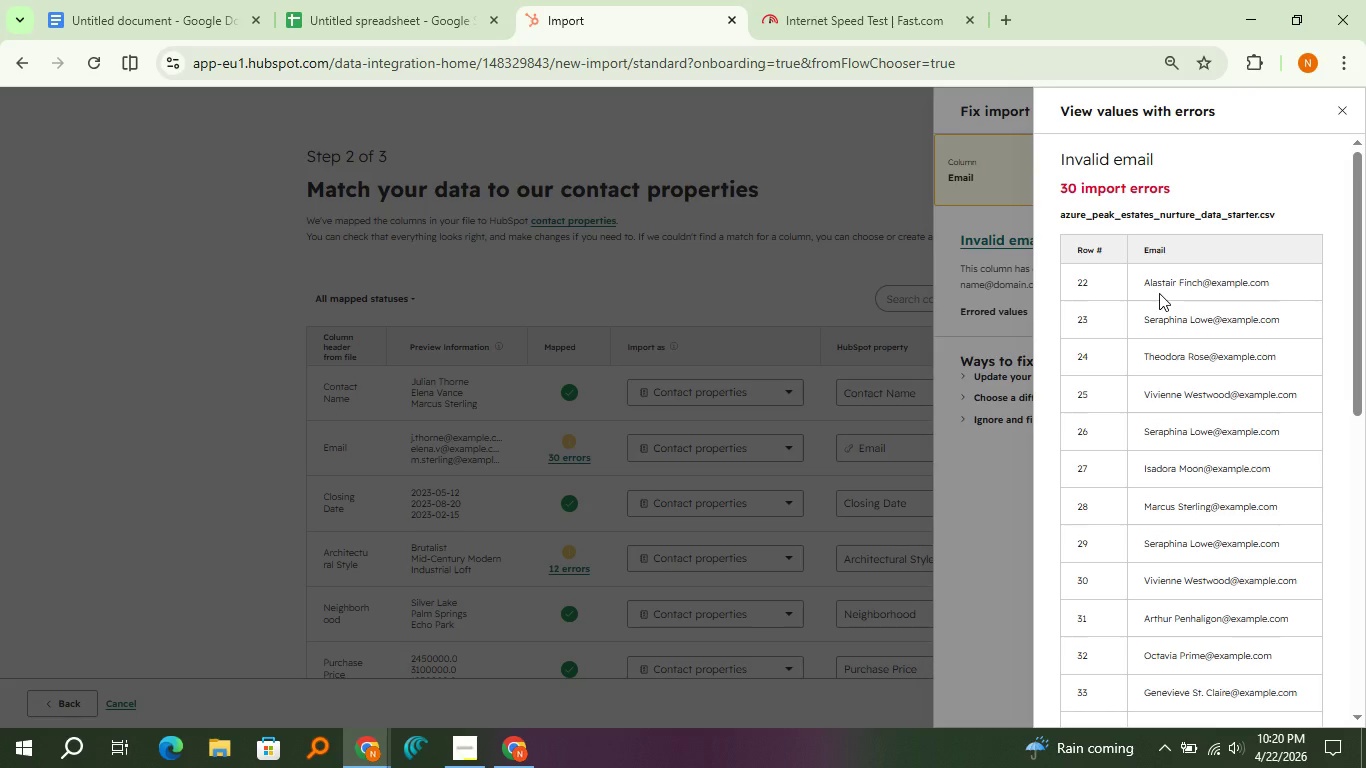 
wait(6.78)
 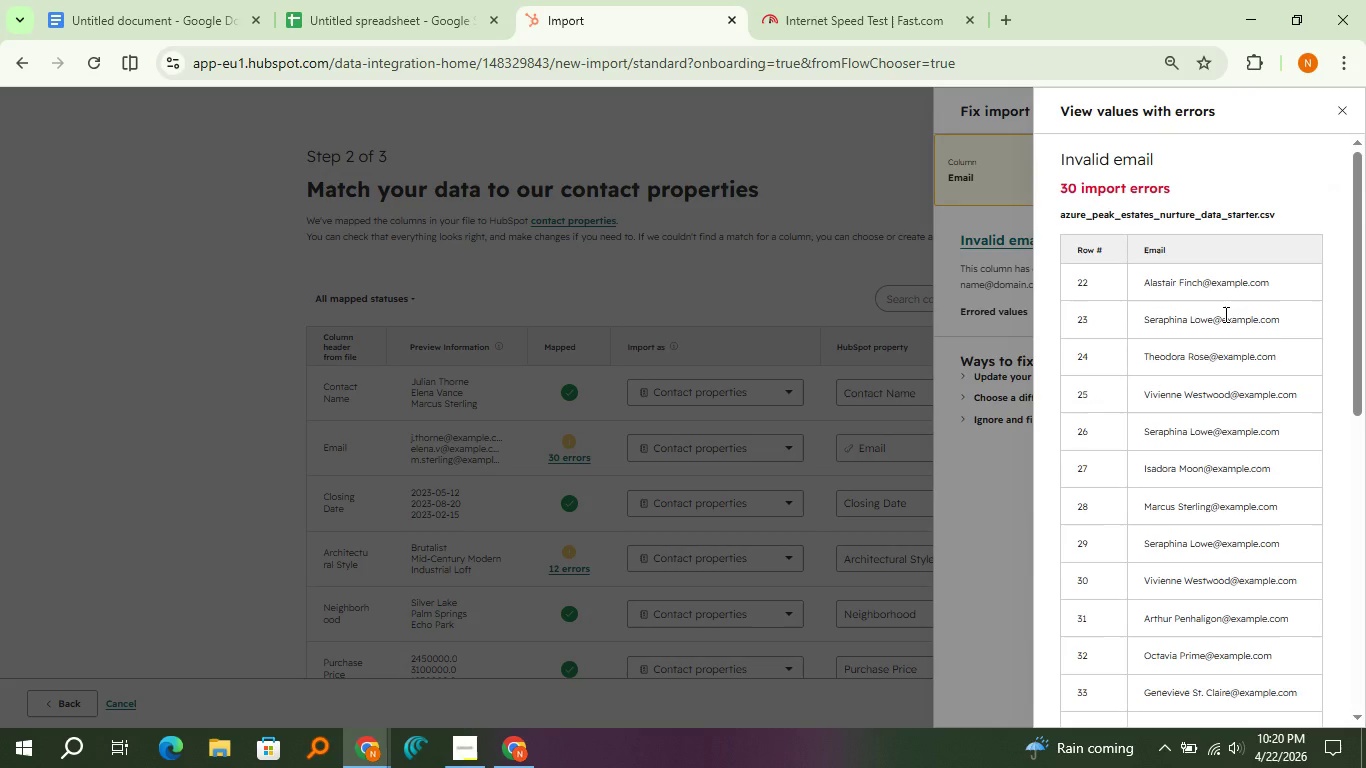 
scroll: coordinate [1160, 292], scroll_direction: down, amount: 3.0
 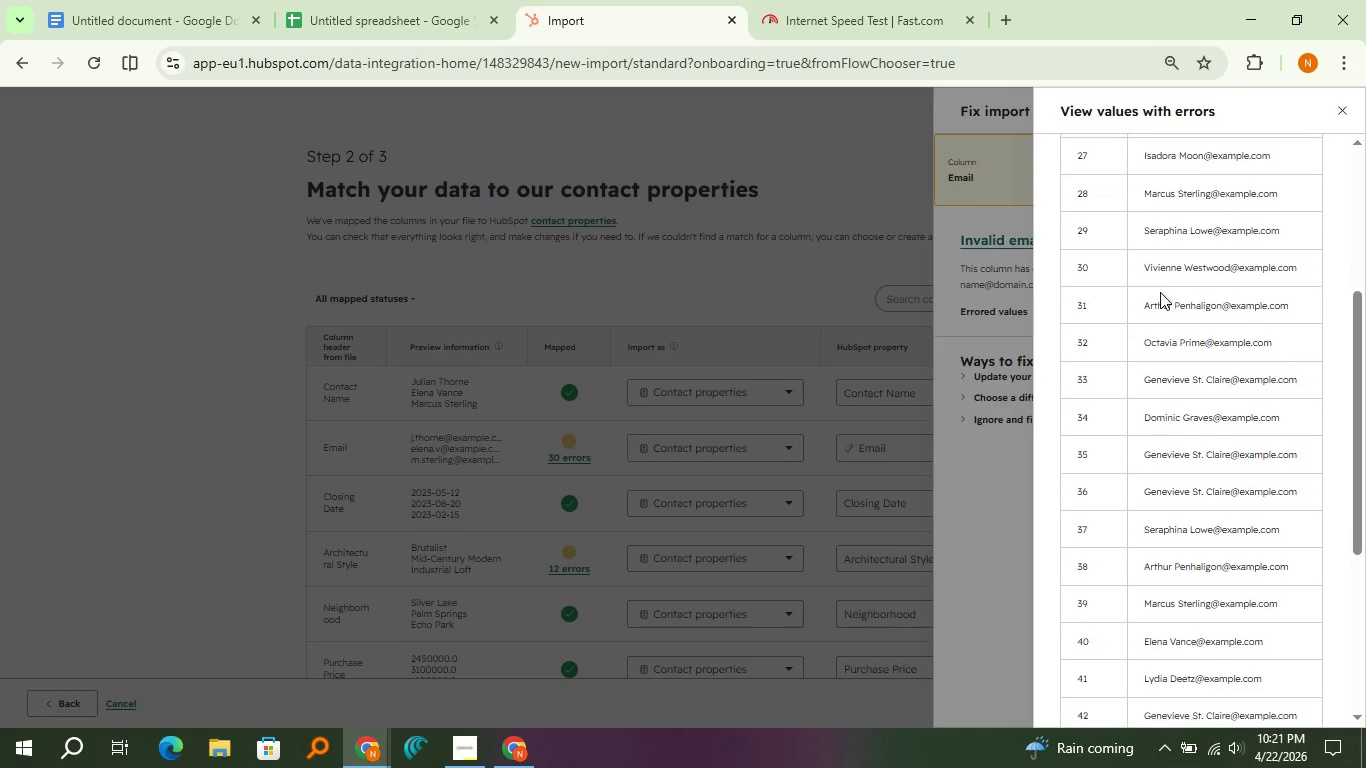 
scroll: coordinate [1160, 292], scroll_direction: none, amount: 0.0
 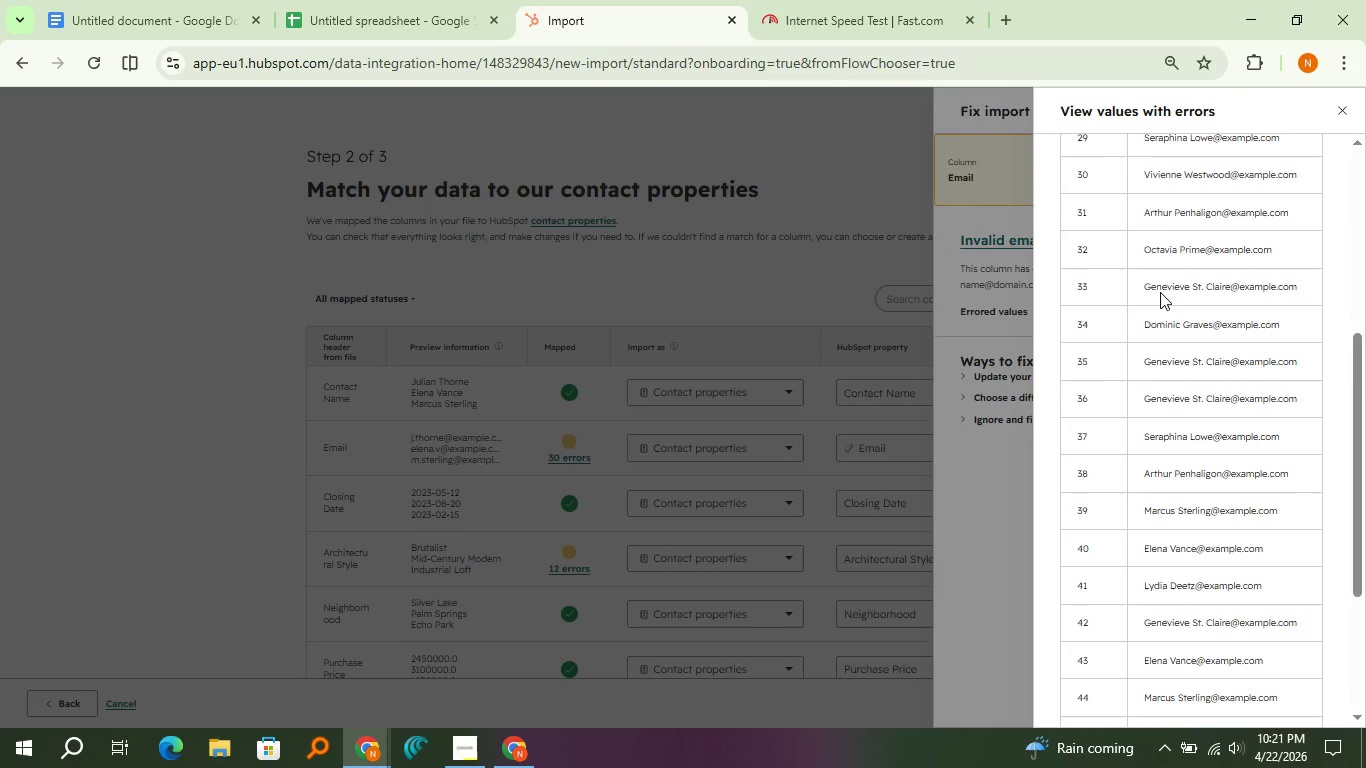 
scroll: coordinate [1160, 292], scroll_direction: down, amount: 9.0
 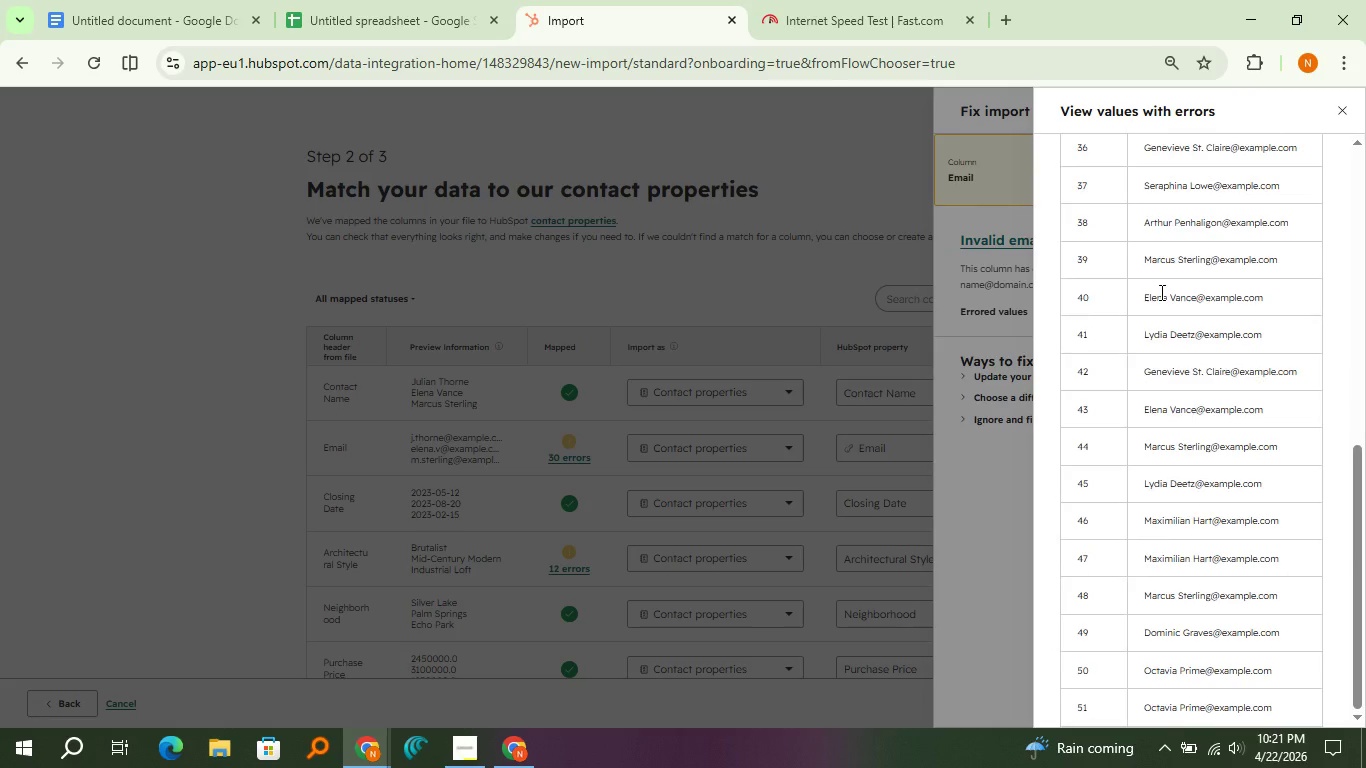 
scroll: coordinate [1160, 292], scroll_direction: up, amount: 10.0
 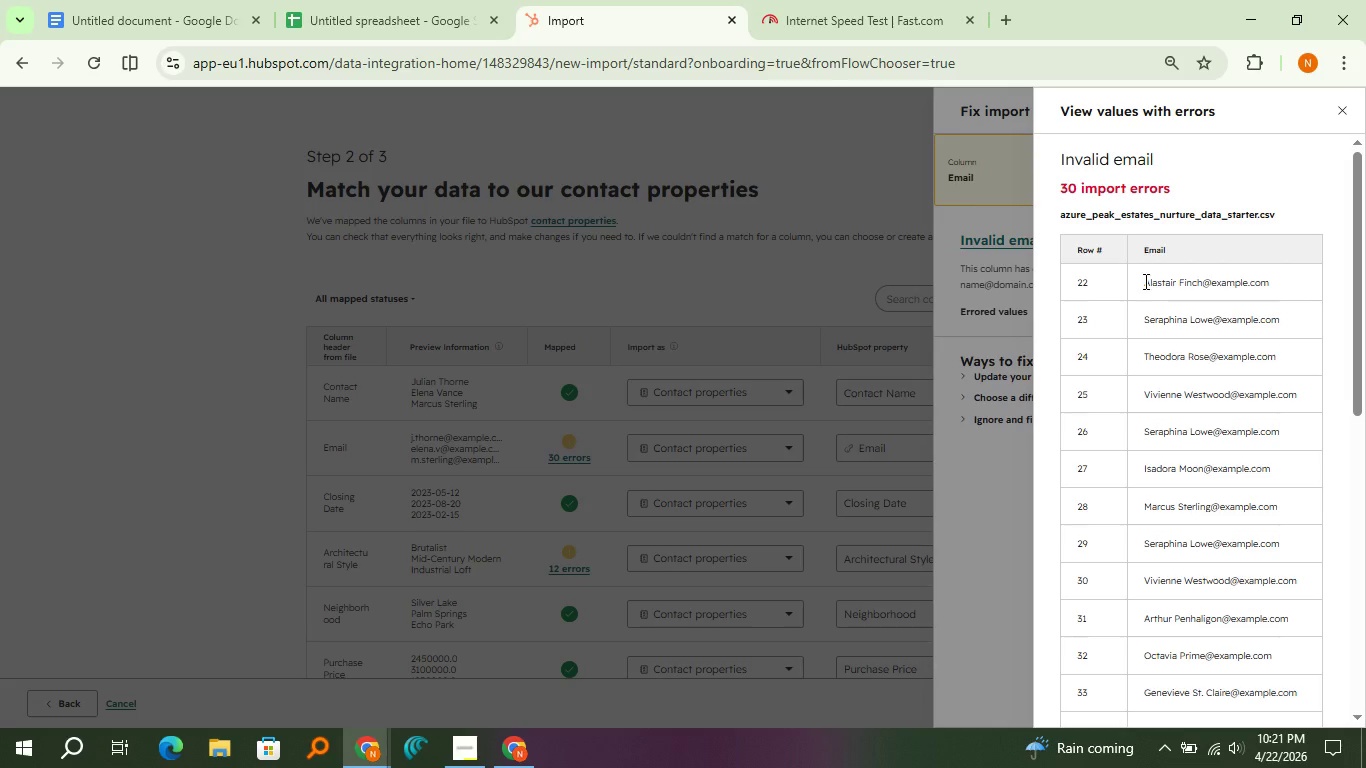 
left_click_drag(start_coordinate=[1143, 279], to_coordinate=[1266, 294])
 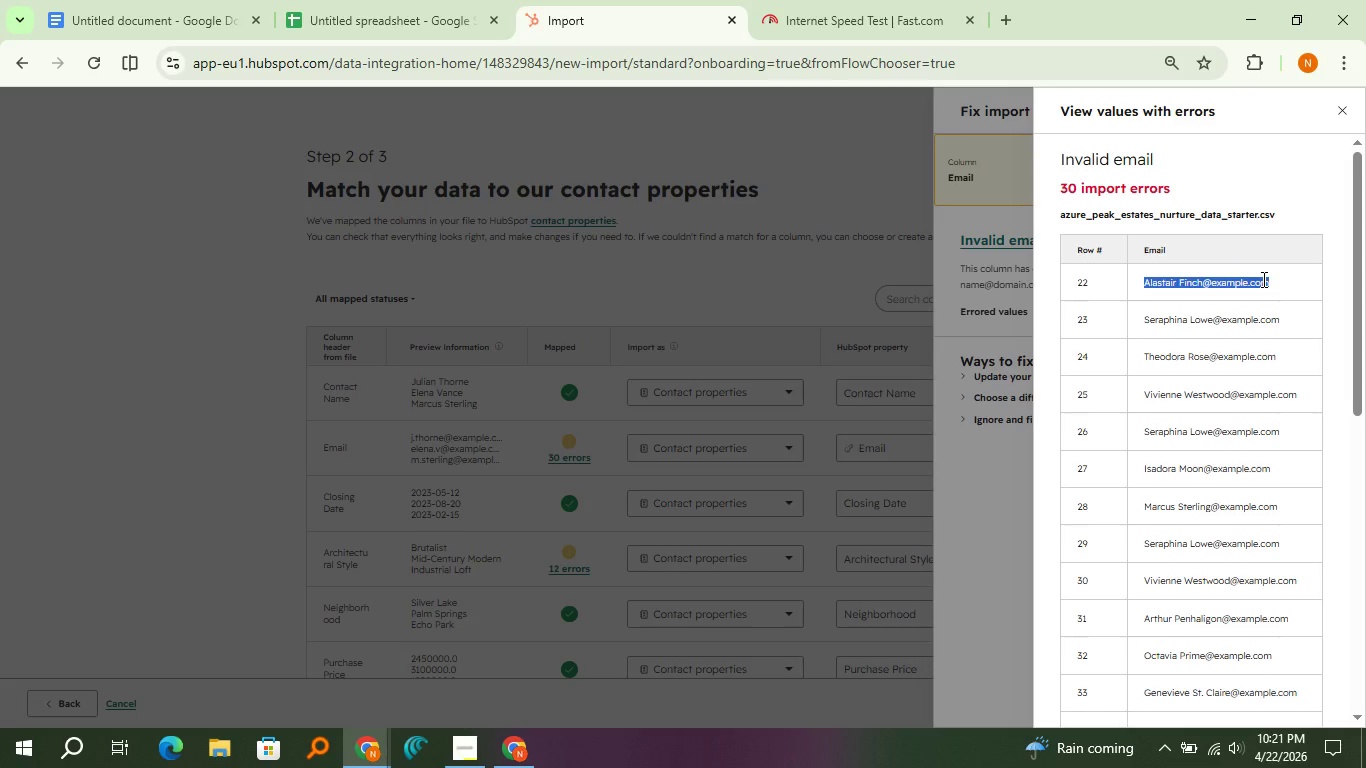 
key(Control+C)
 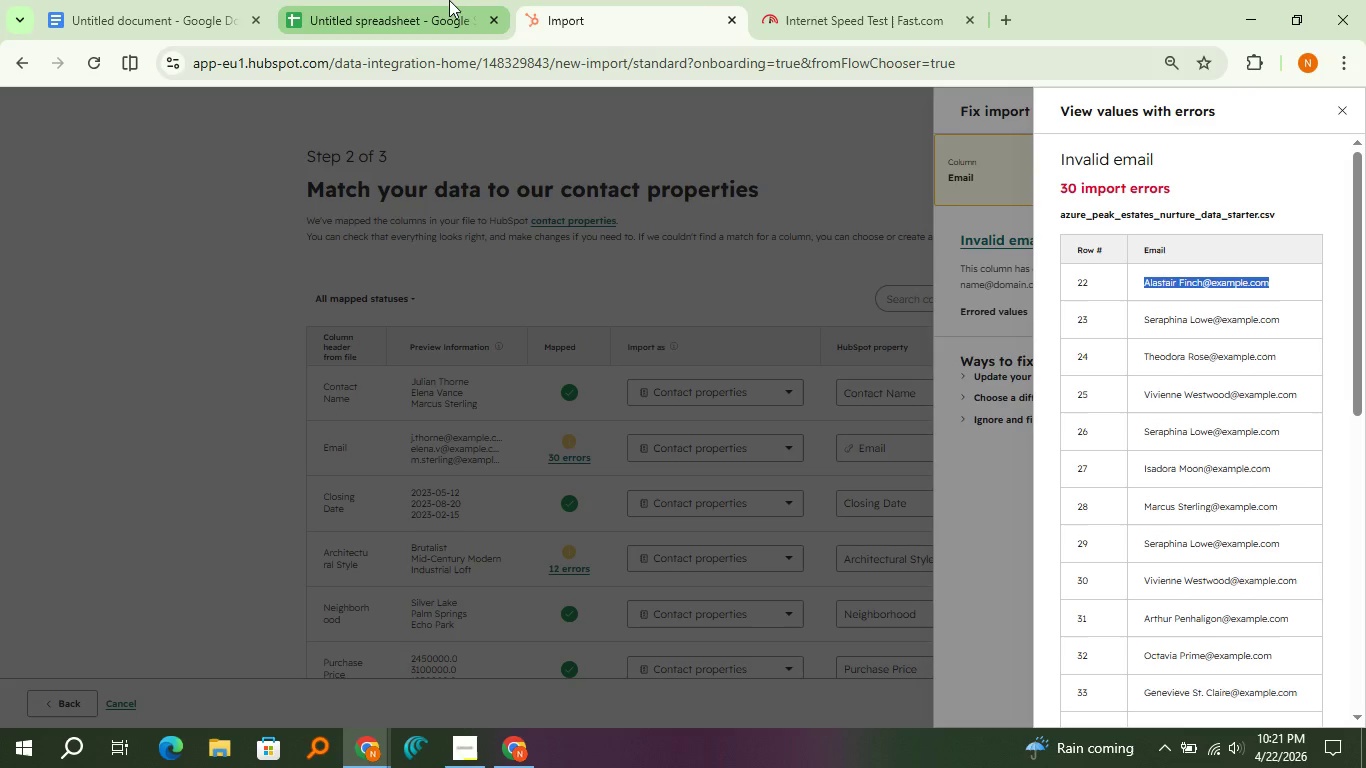 
left_click([449, 0])
 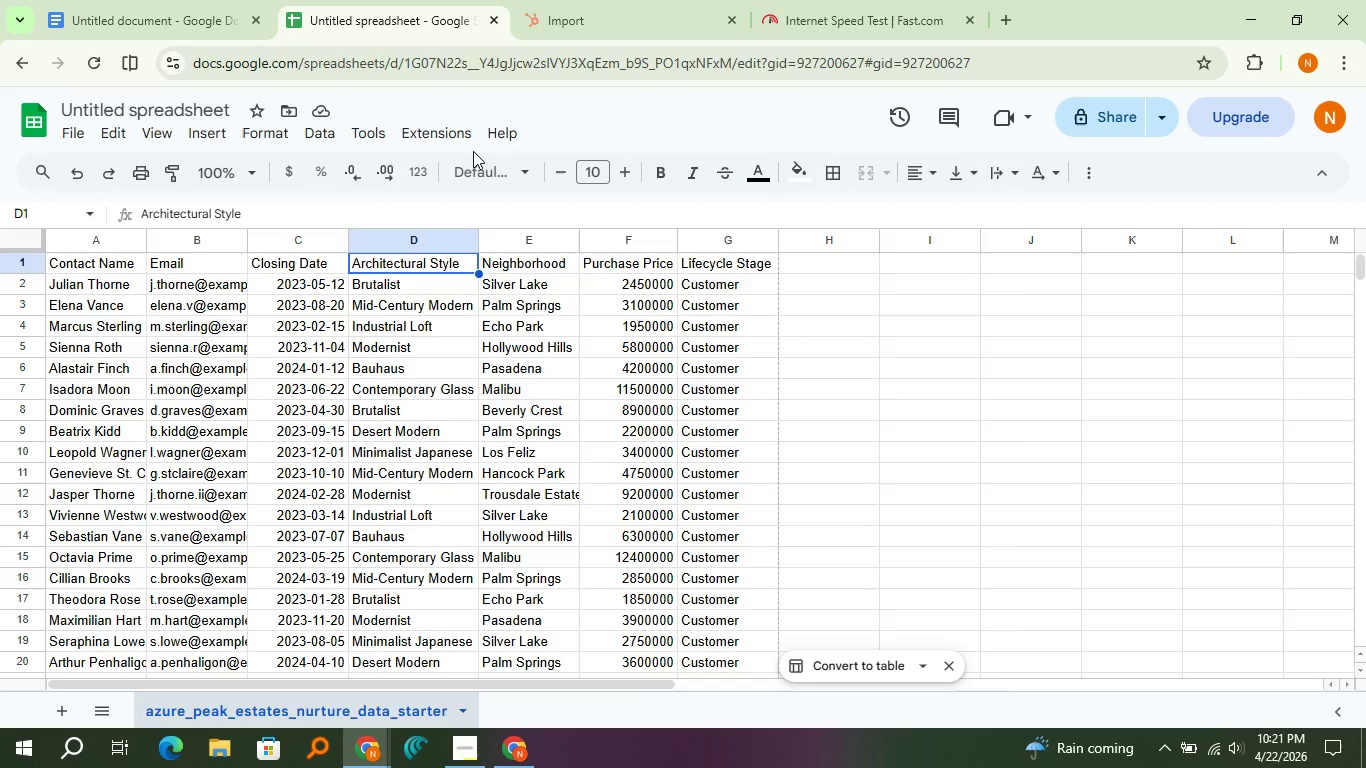 
key(Control+F)
 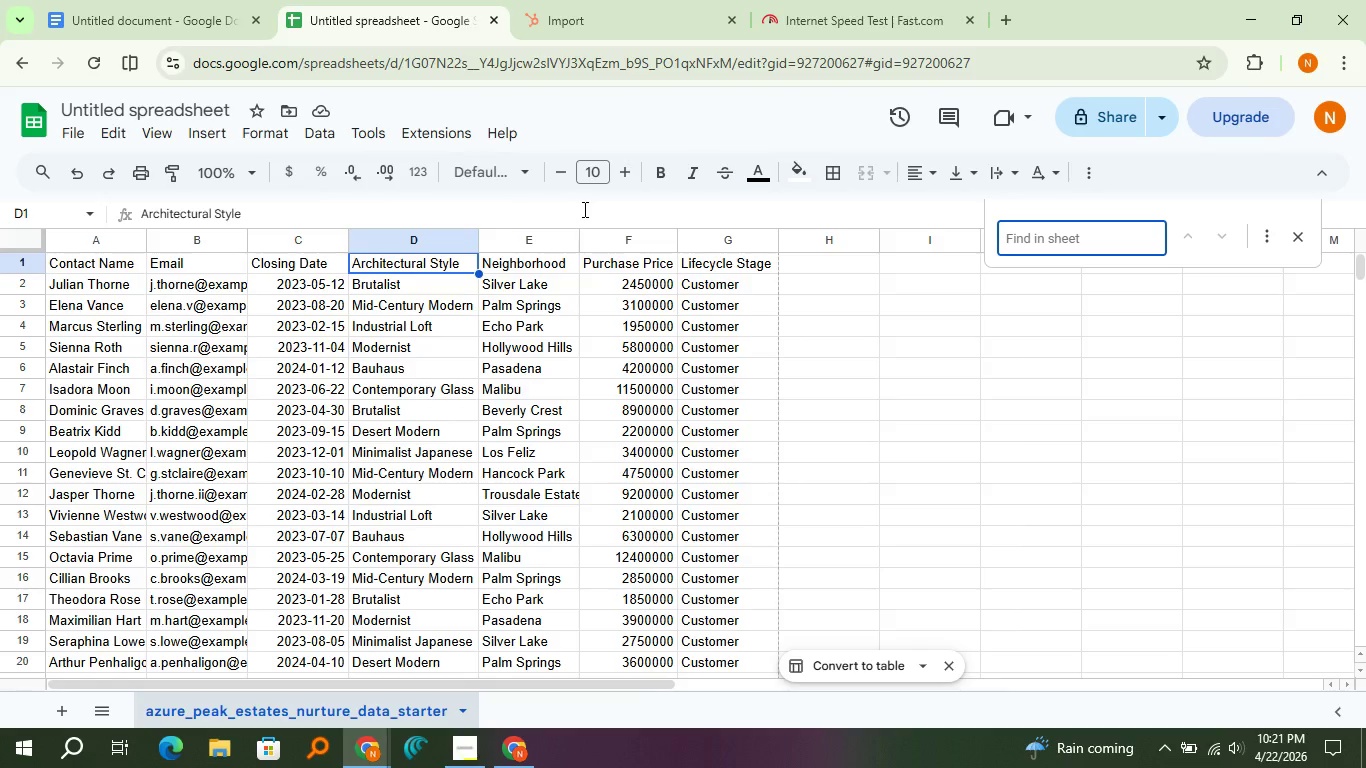 
key(Control+V)
 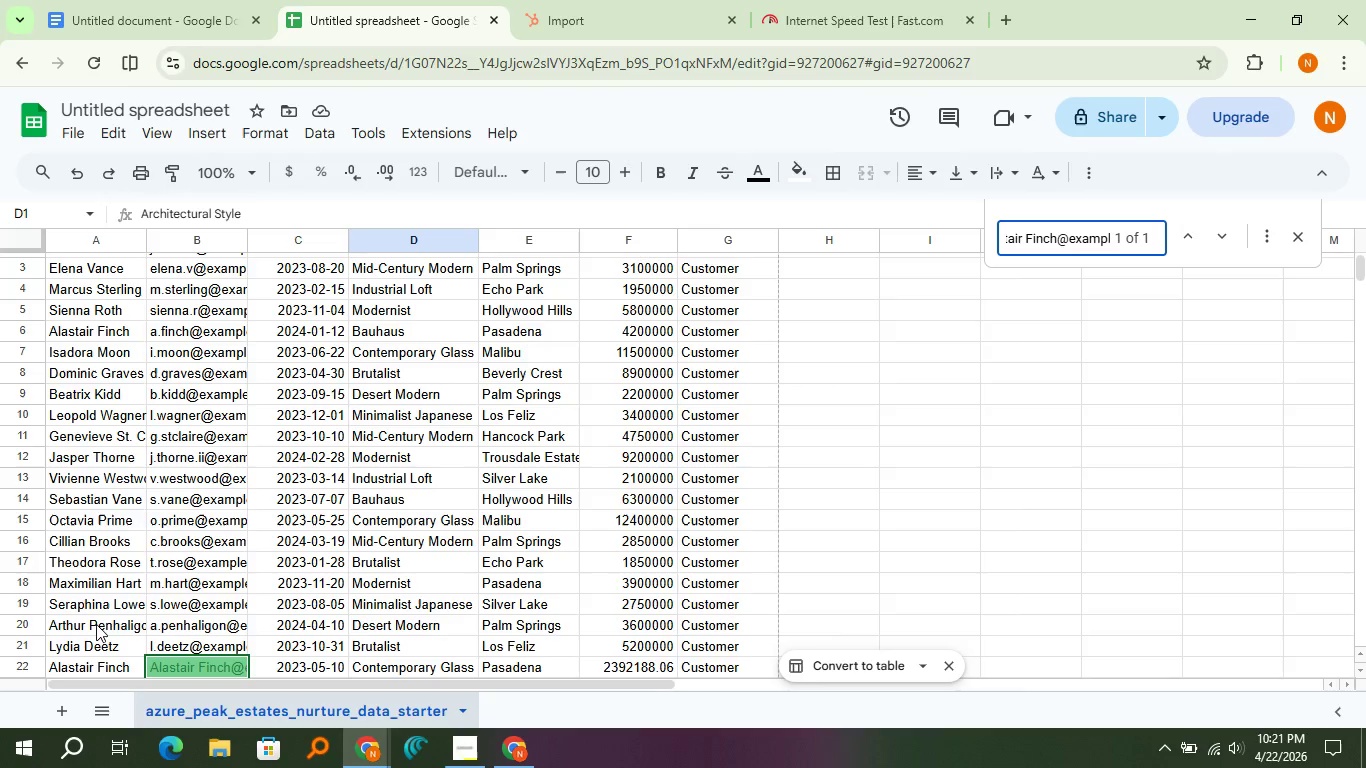 
left_click([200, 589])
 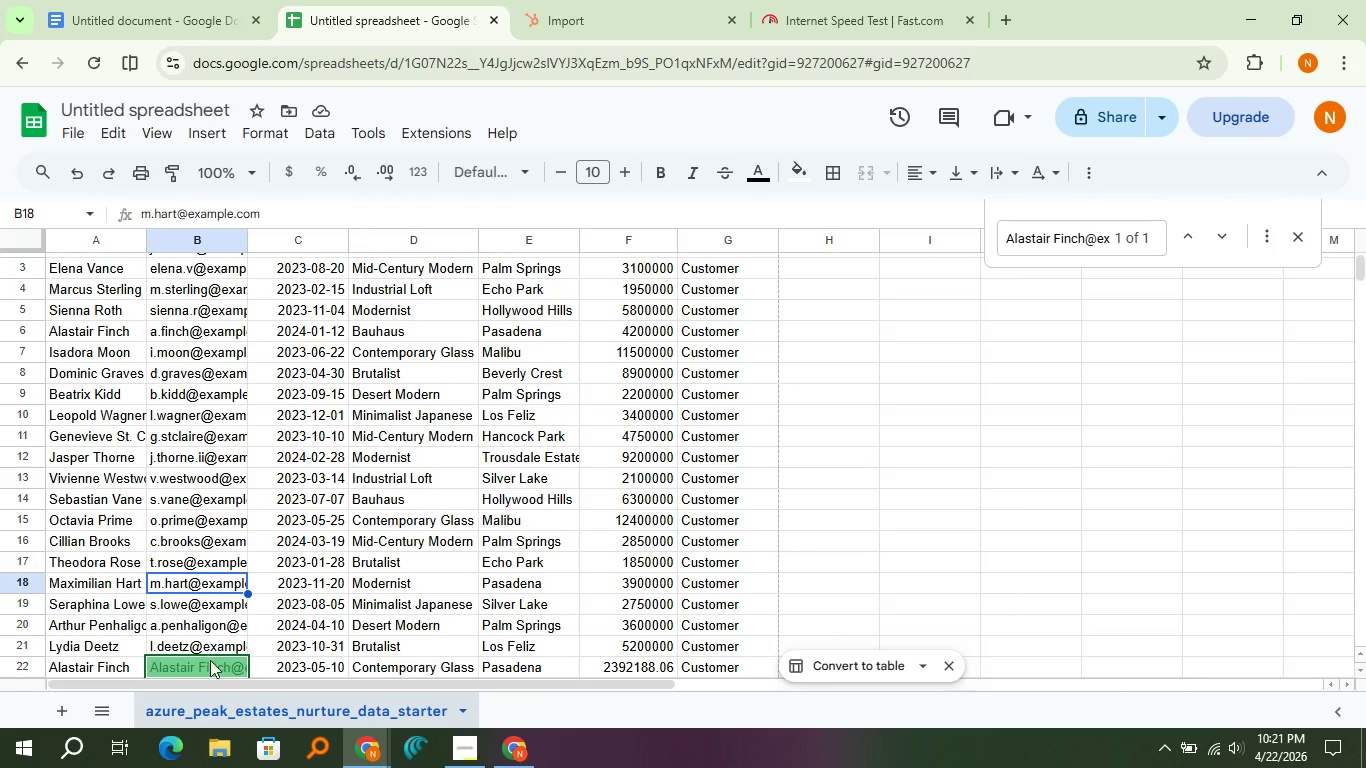 
mouse_move([209, 634])
 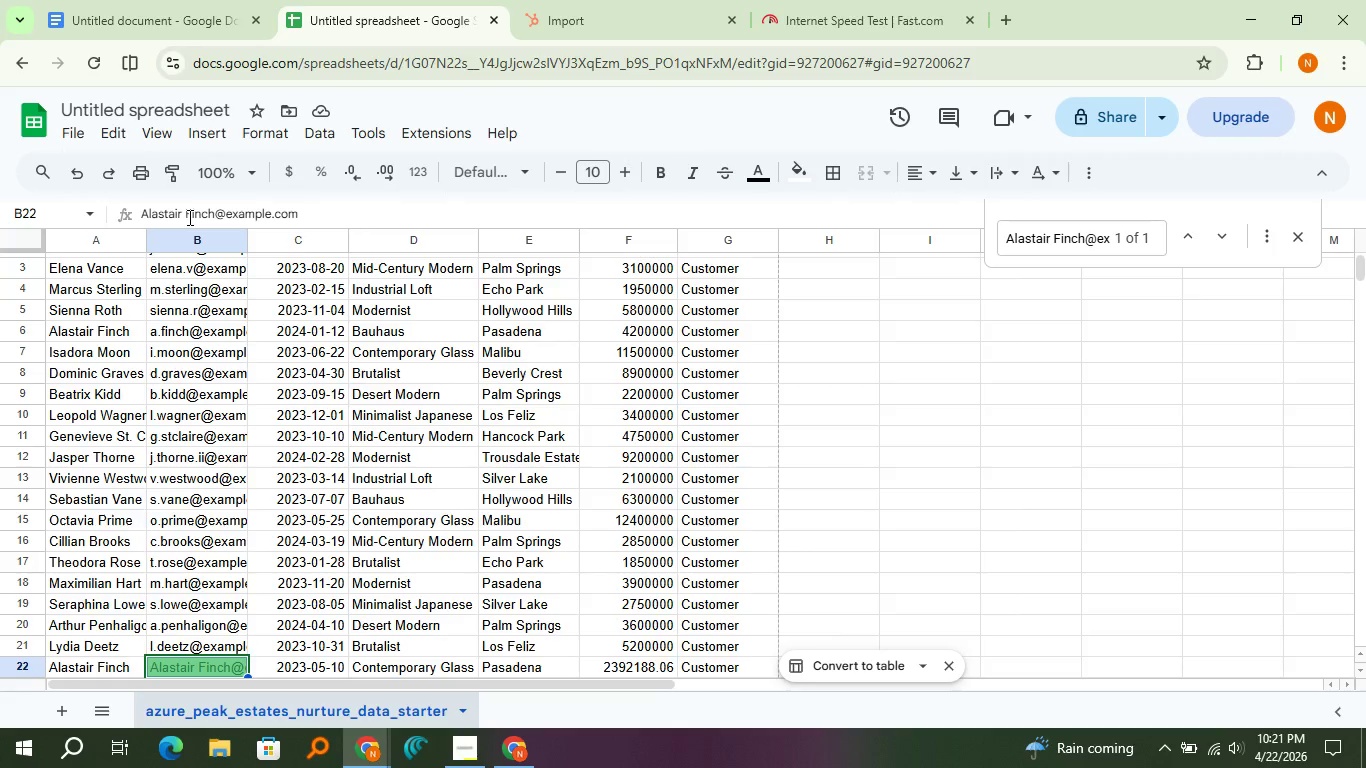 
left_click([188, 217])
 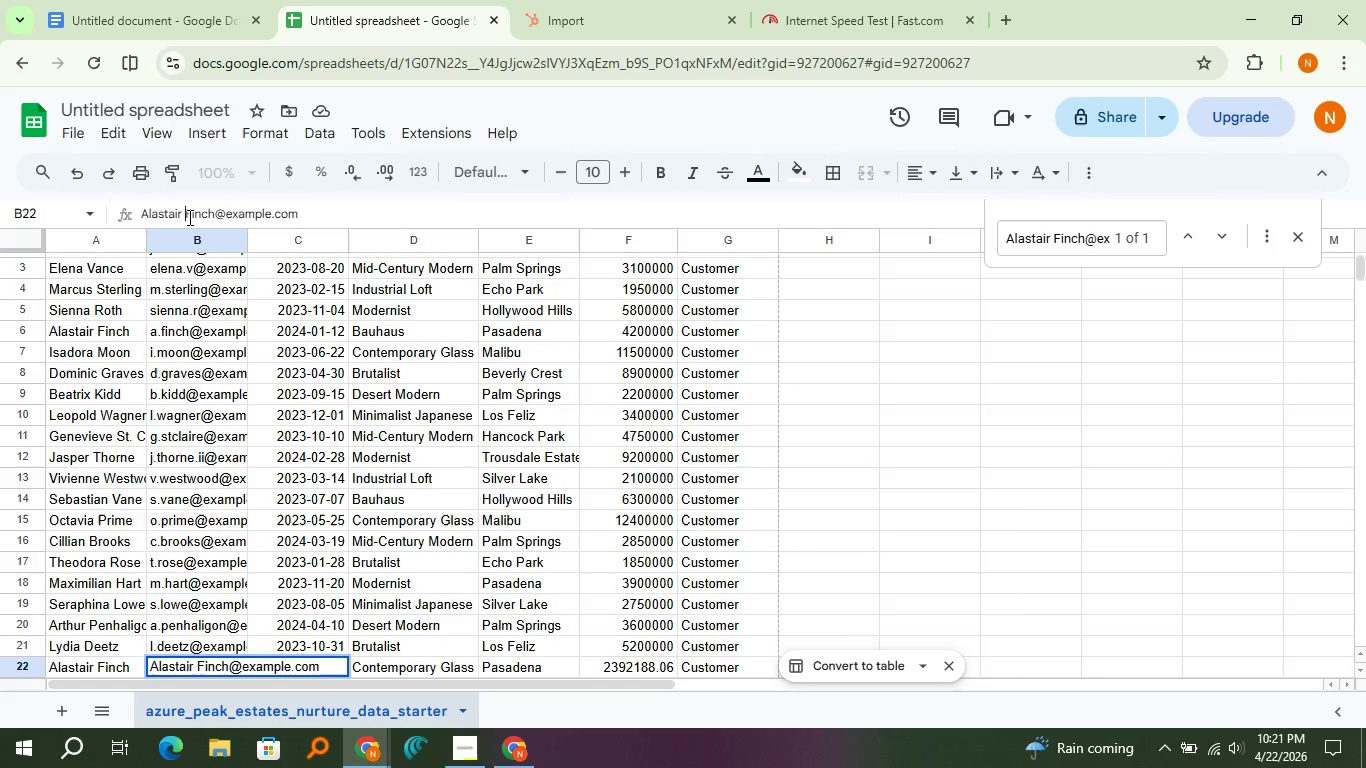 
key(Backspace)
 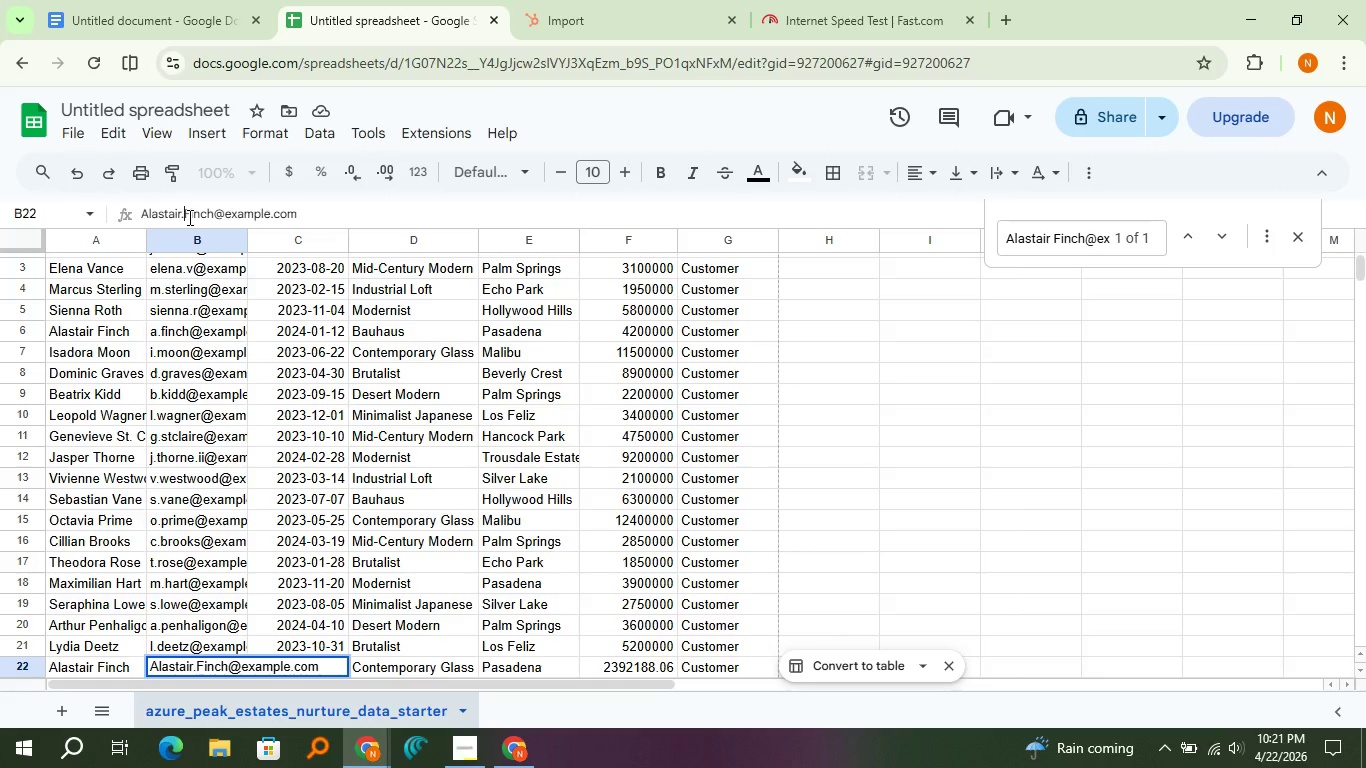 
key(Period)
 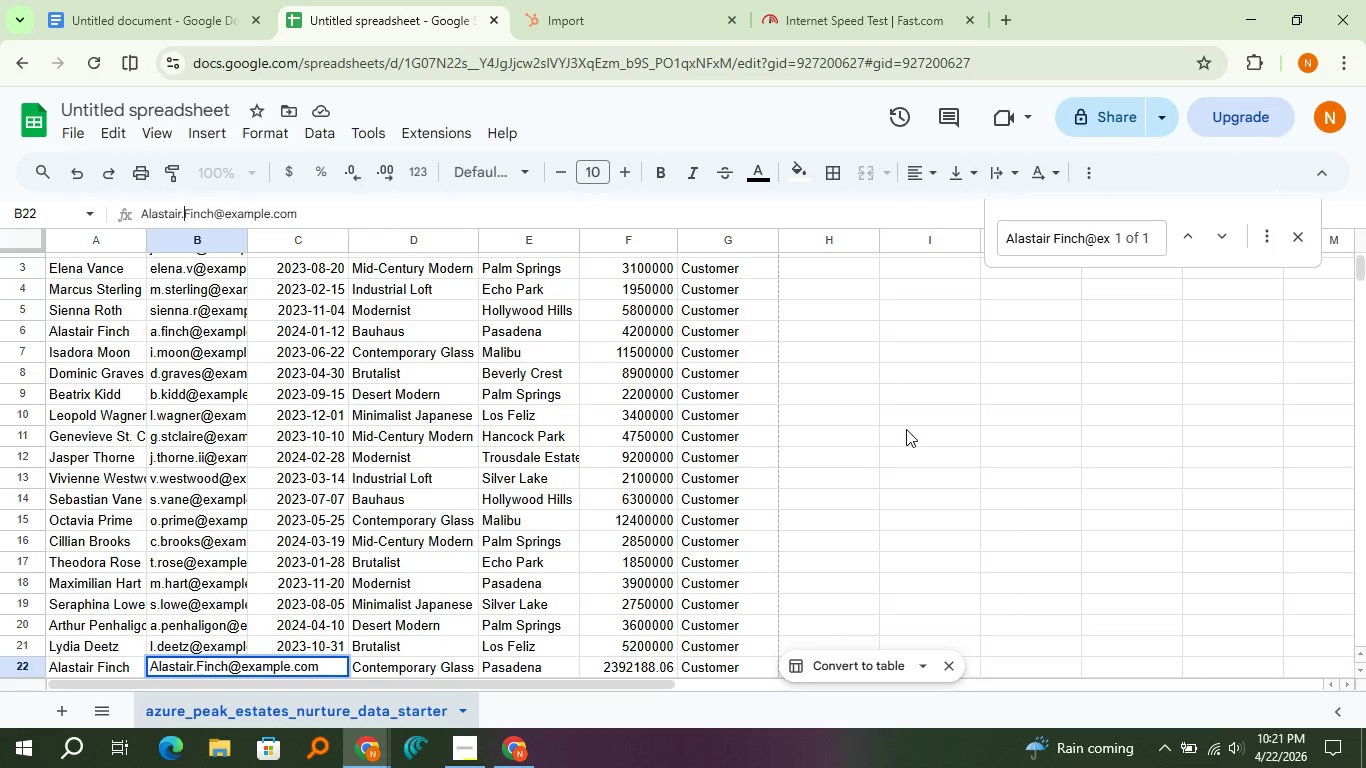 
key(Enter)
 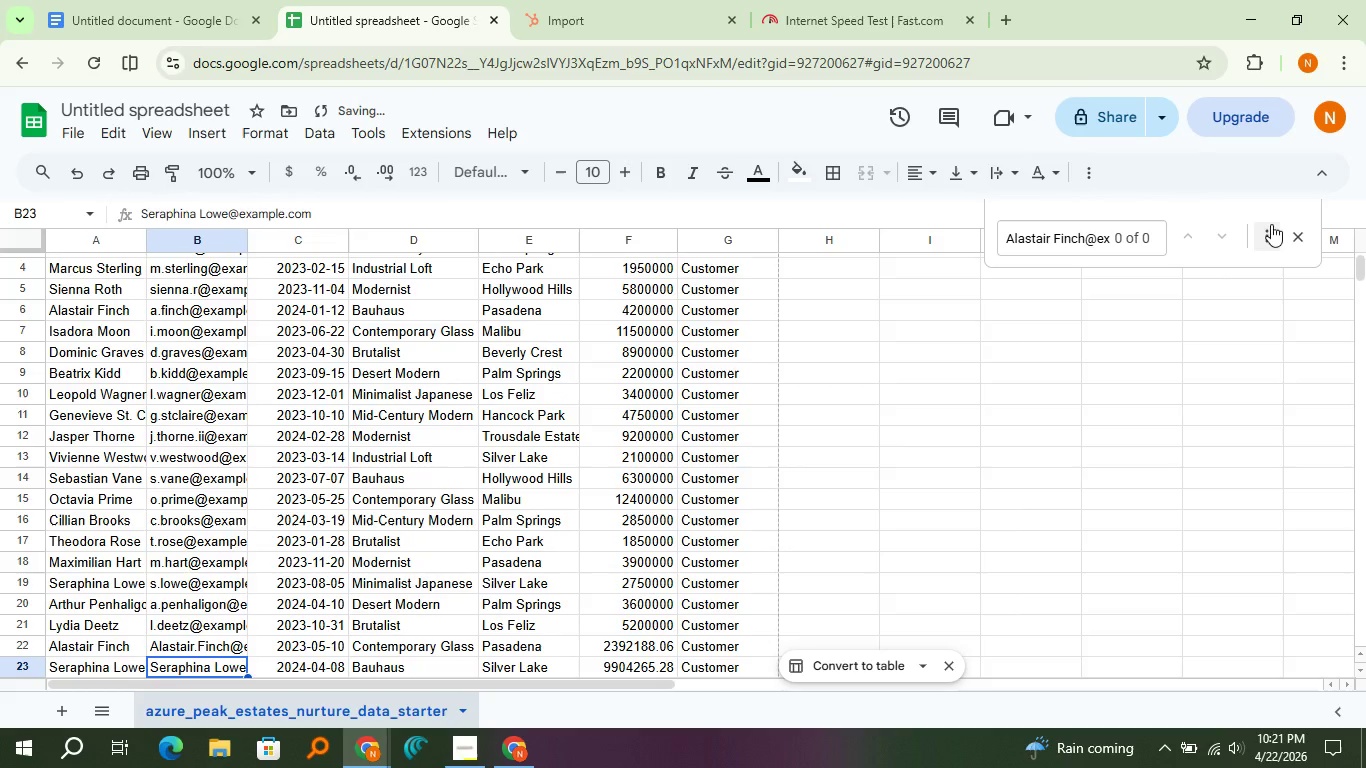 
left_click([1294, 233])
 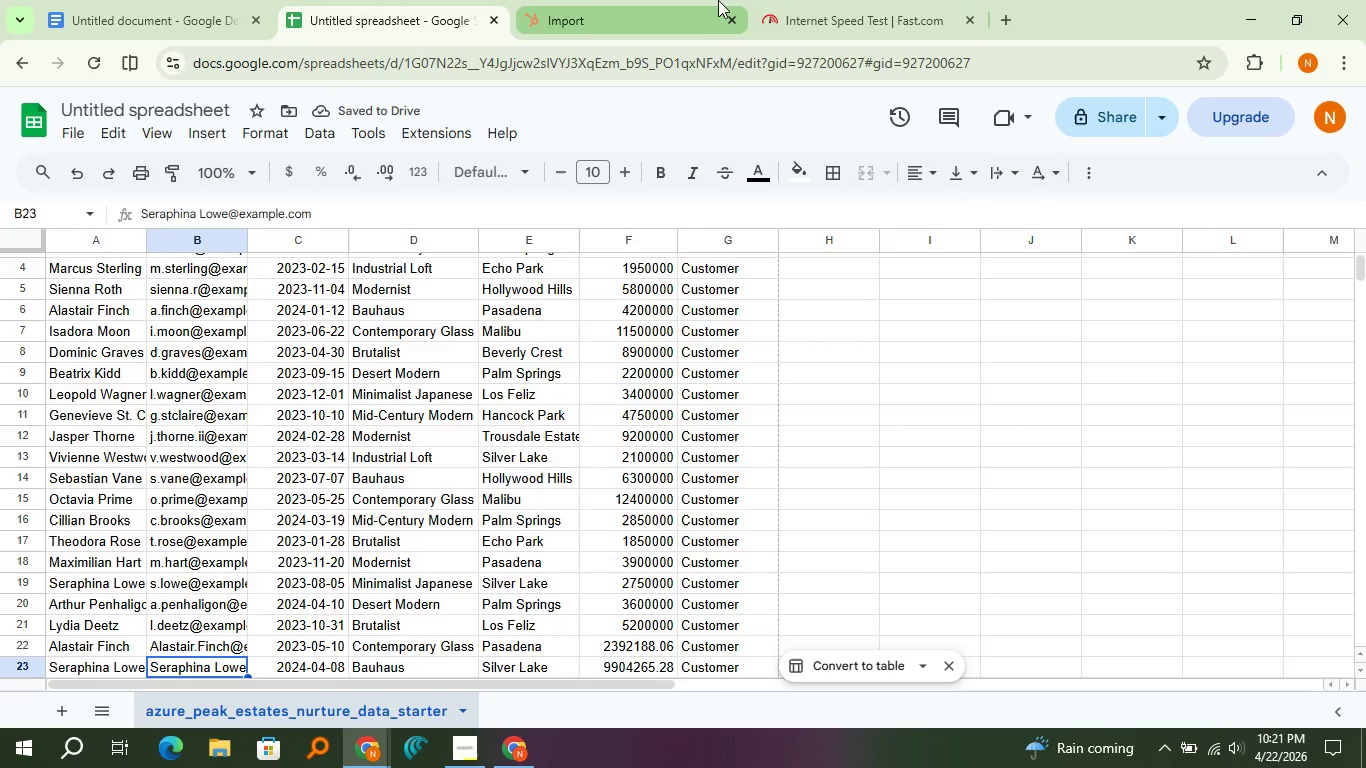 
left_click([718, 0])
 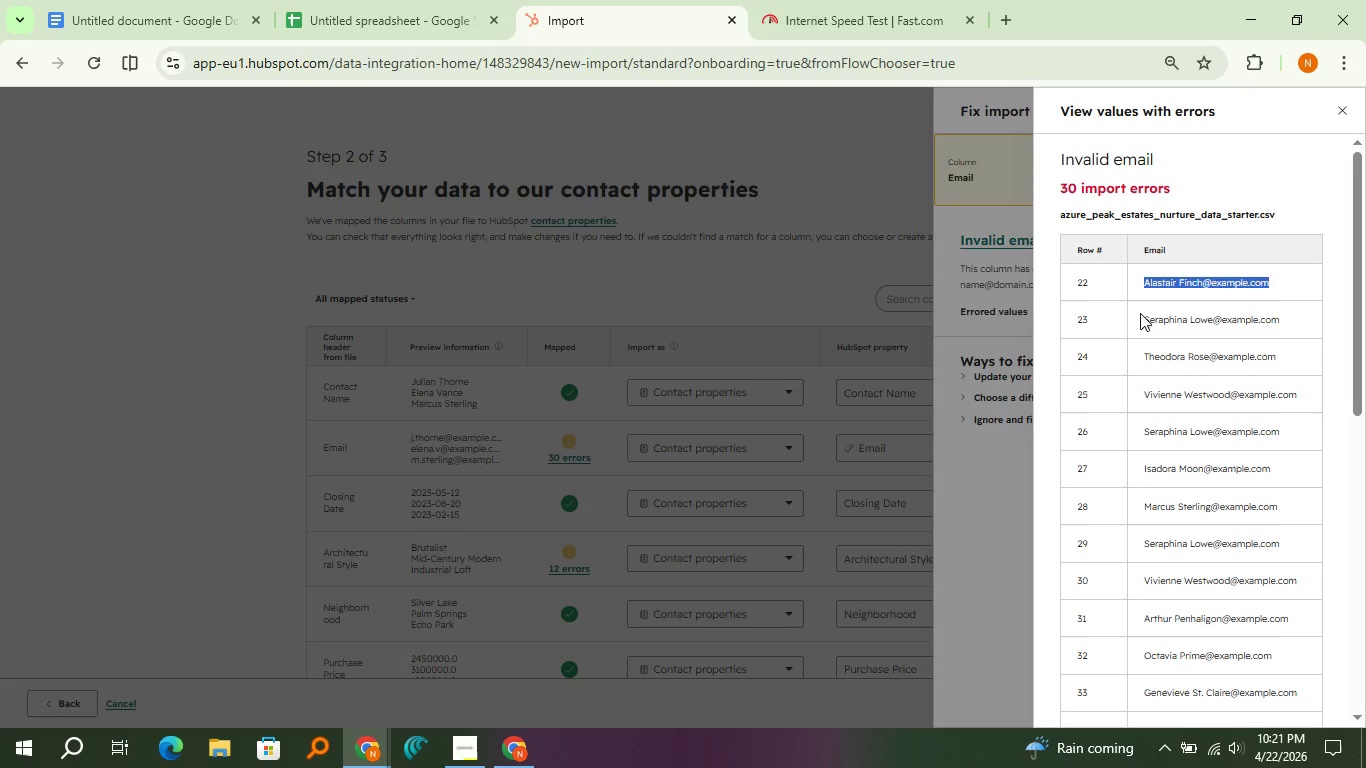 
left_click_drag(start_coordinate=[1140, 313], to_coordinate=[1277, 322])
 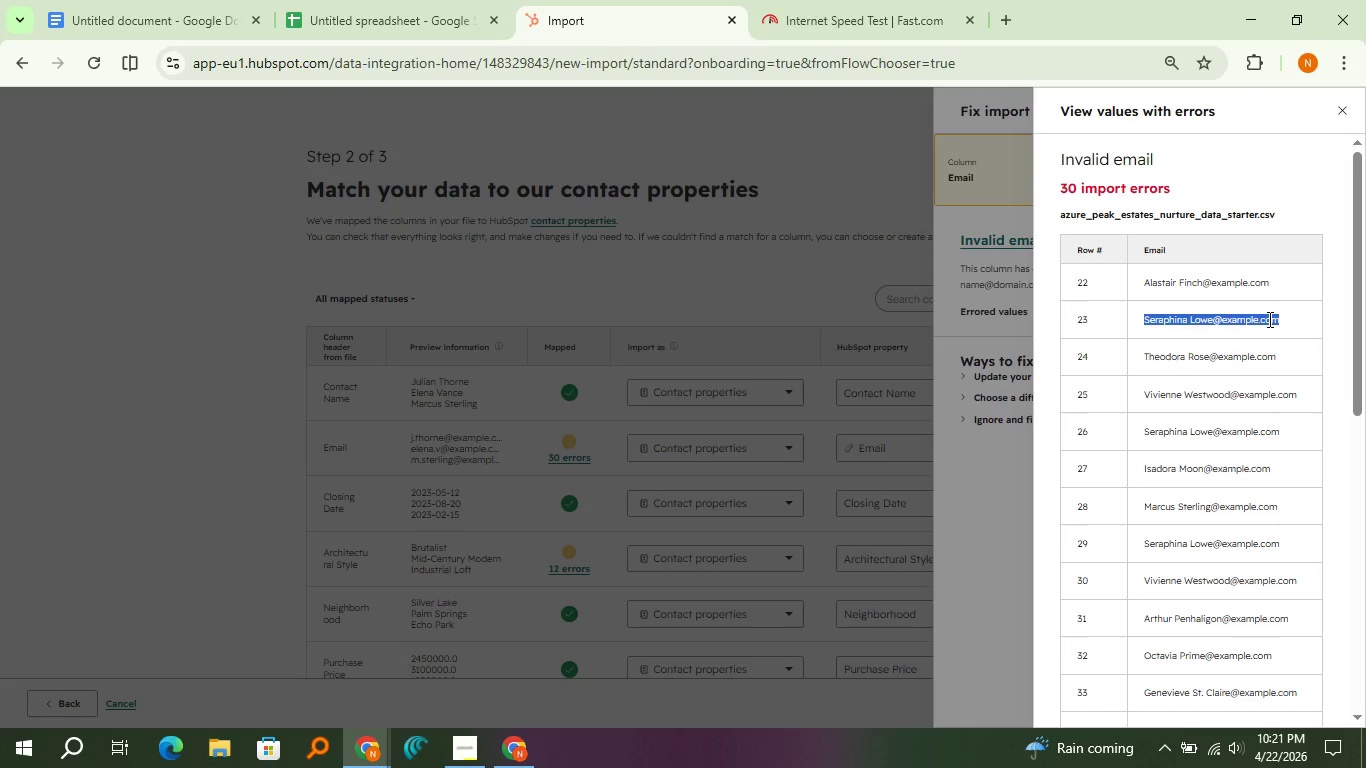 
key(Control+C)
 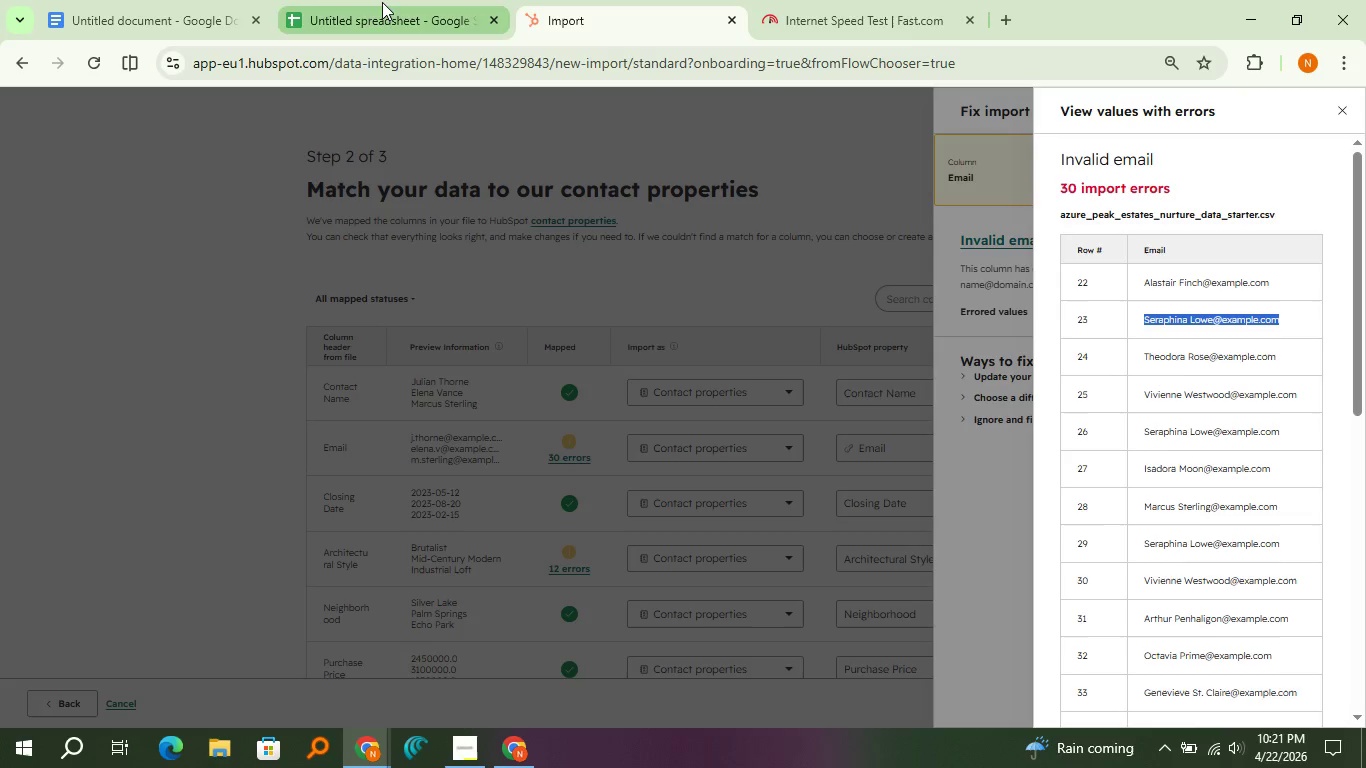 
left_click([382, 2])
 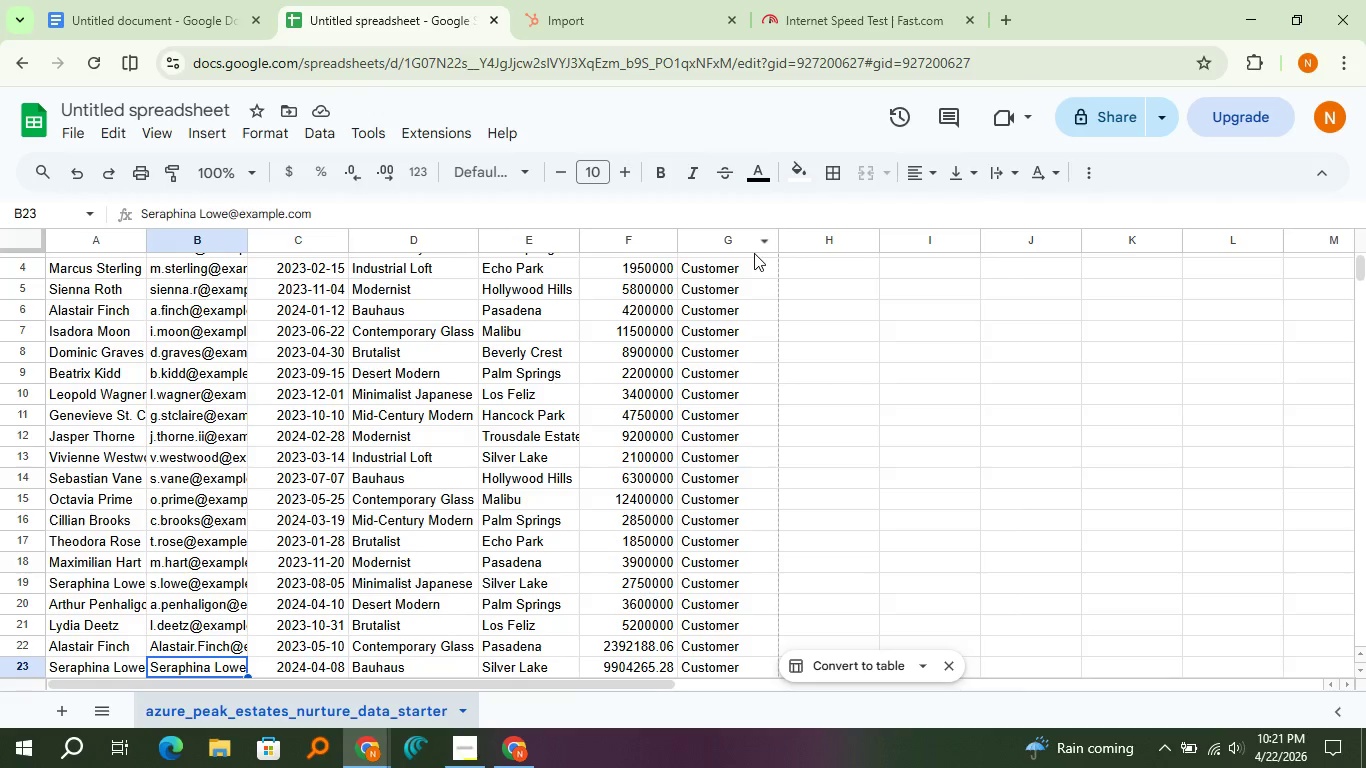 
key(Control+F)
 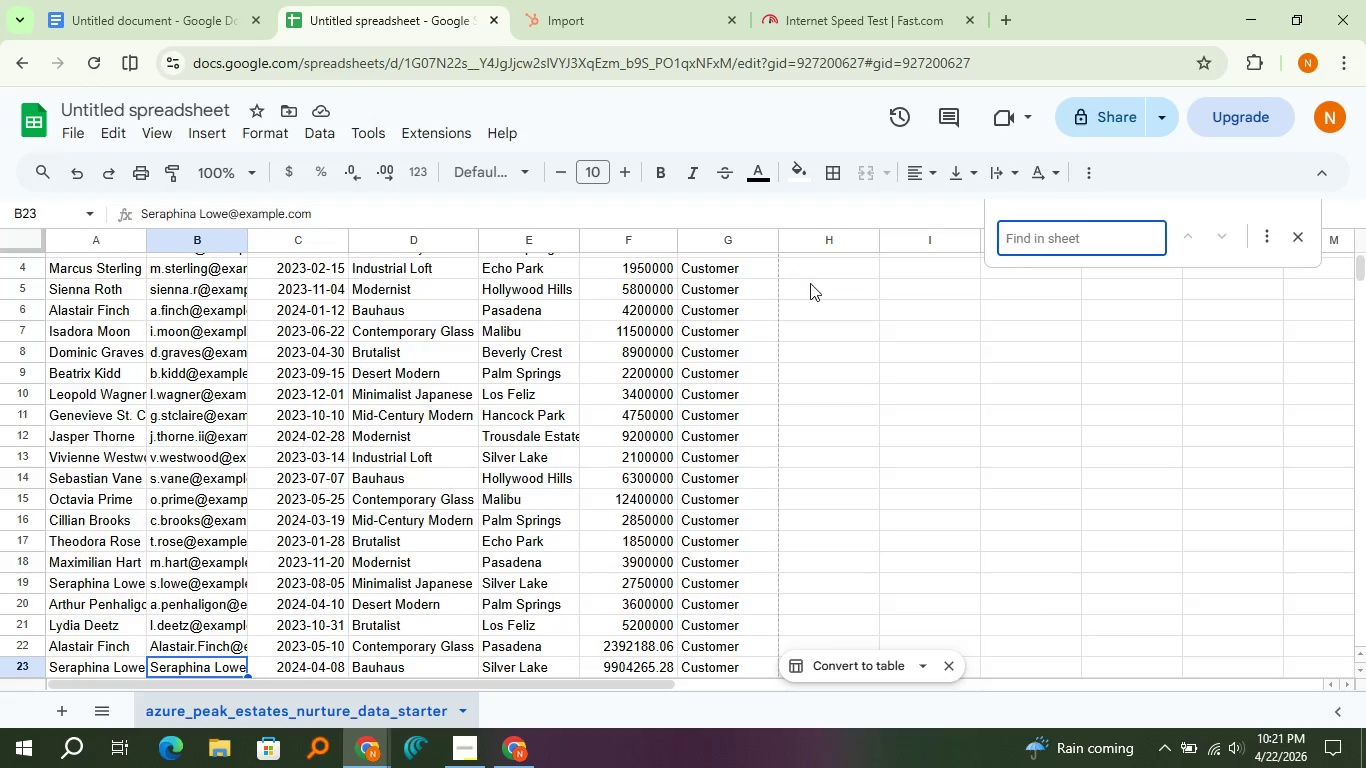 
key(Control+V)
 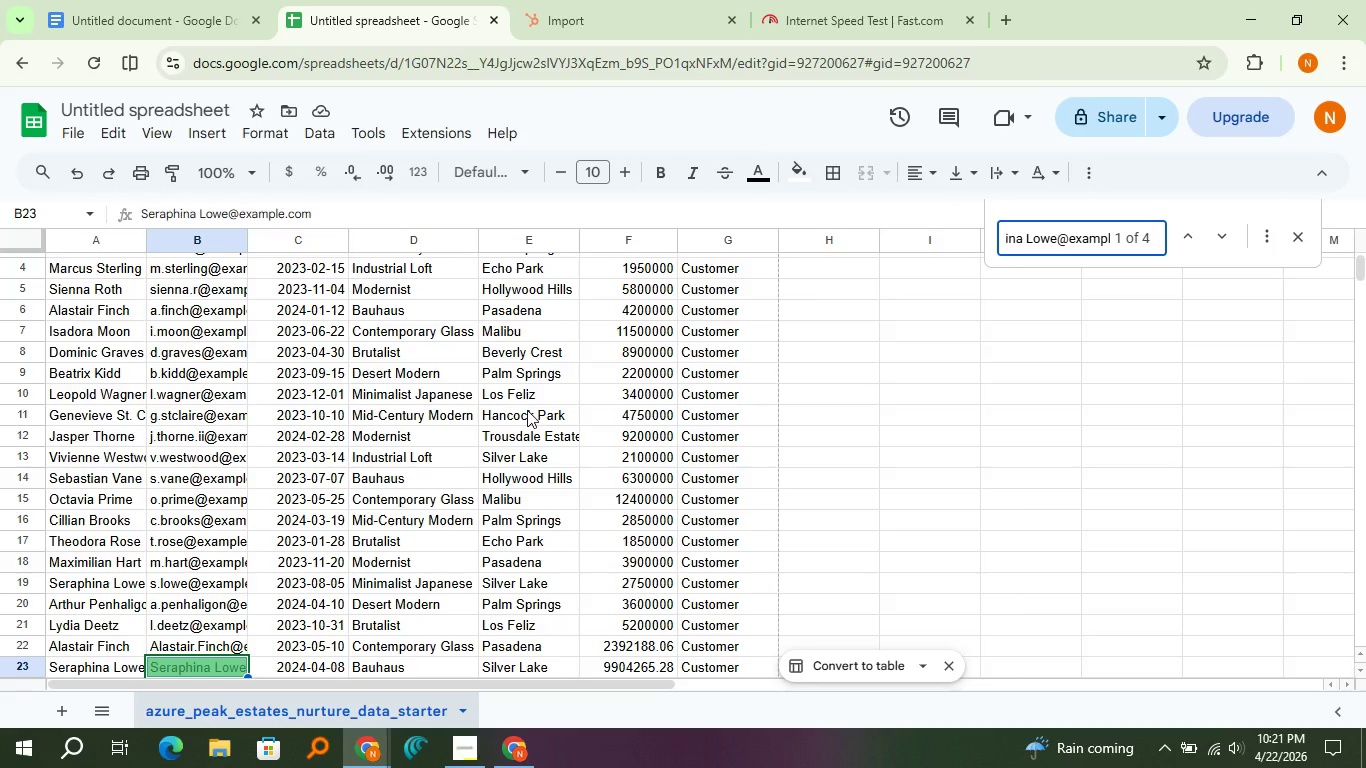 
scroll: coordinate [527, 410], scroll_direction: down, amount: 2.0
 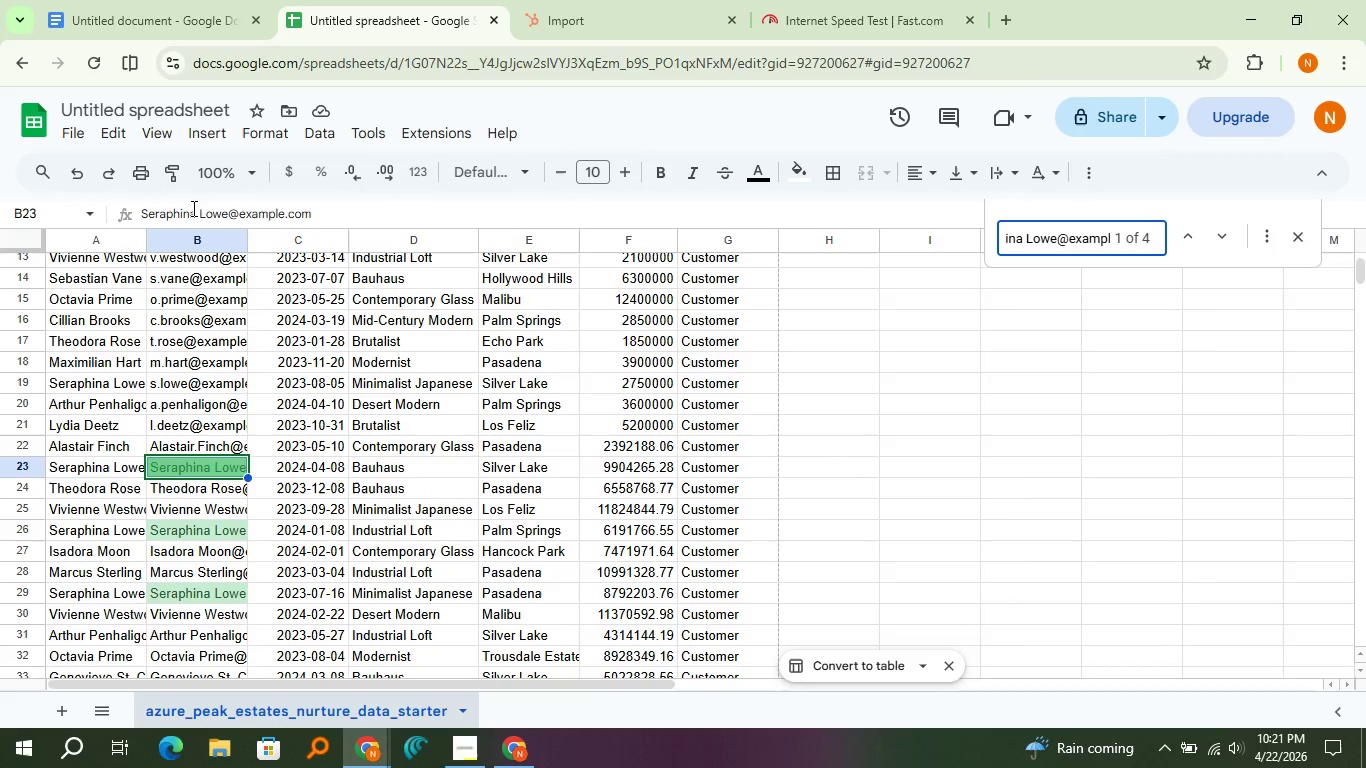 
left_click([198, 209])
 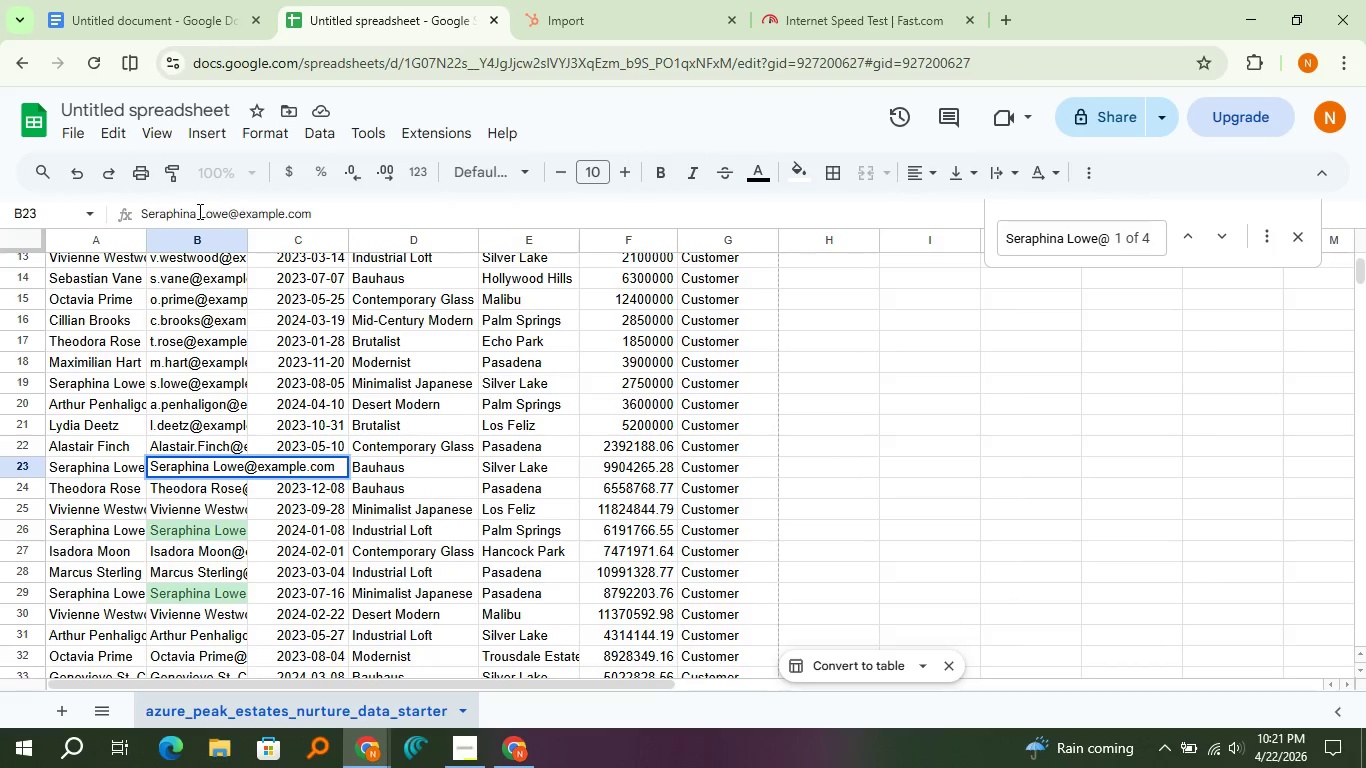 
key(Backspace)
 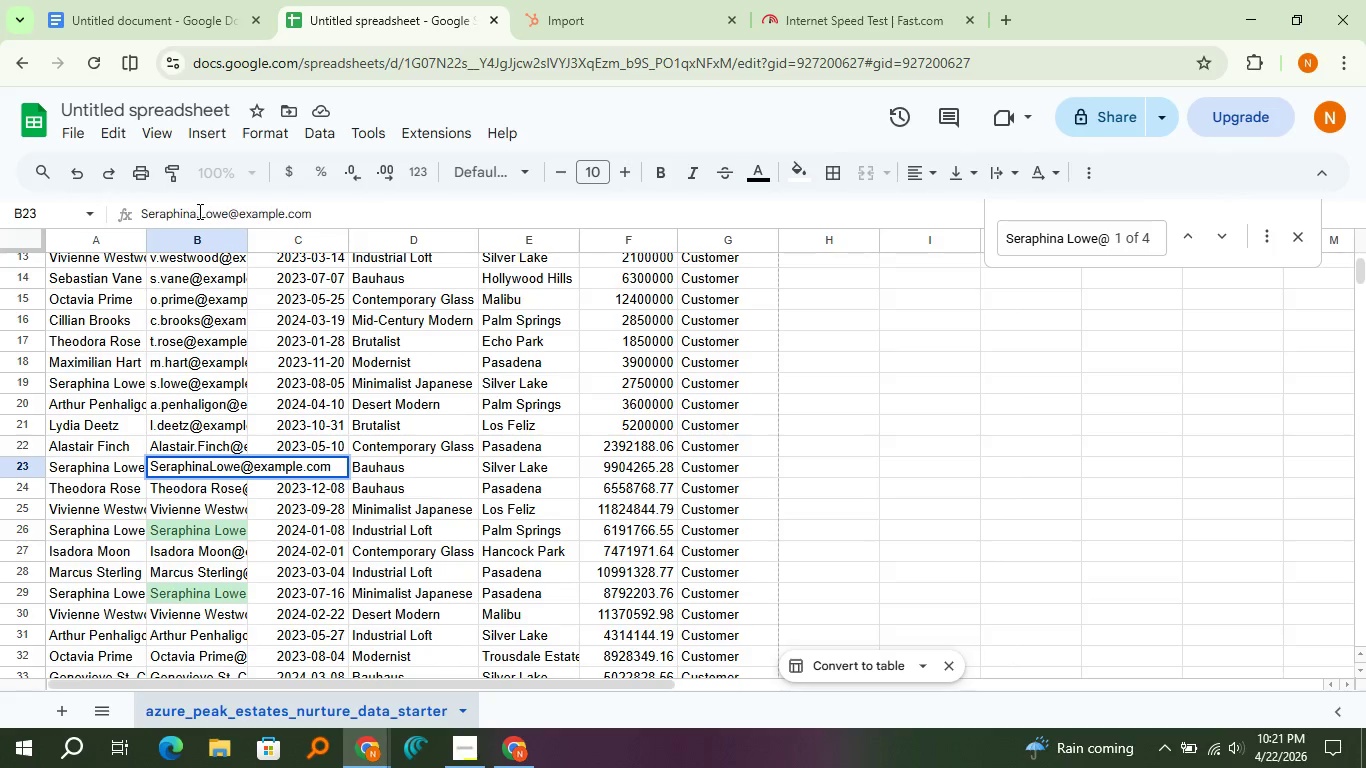 
key(Period)
 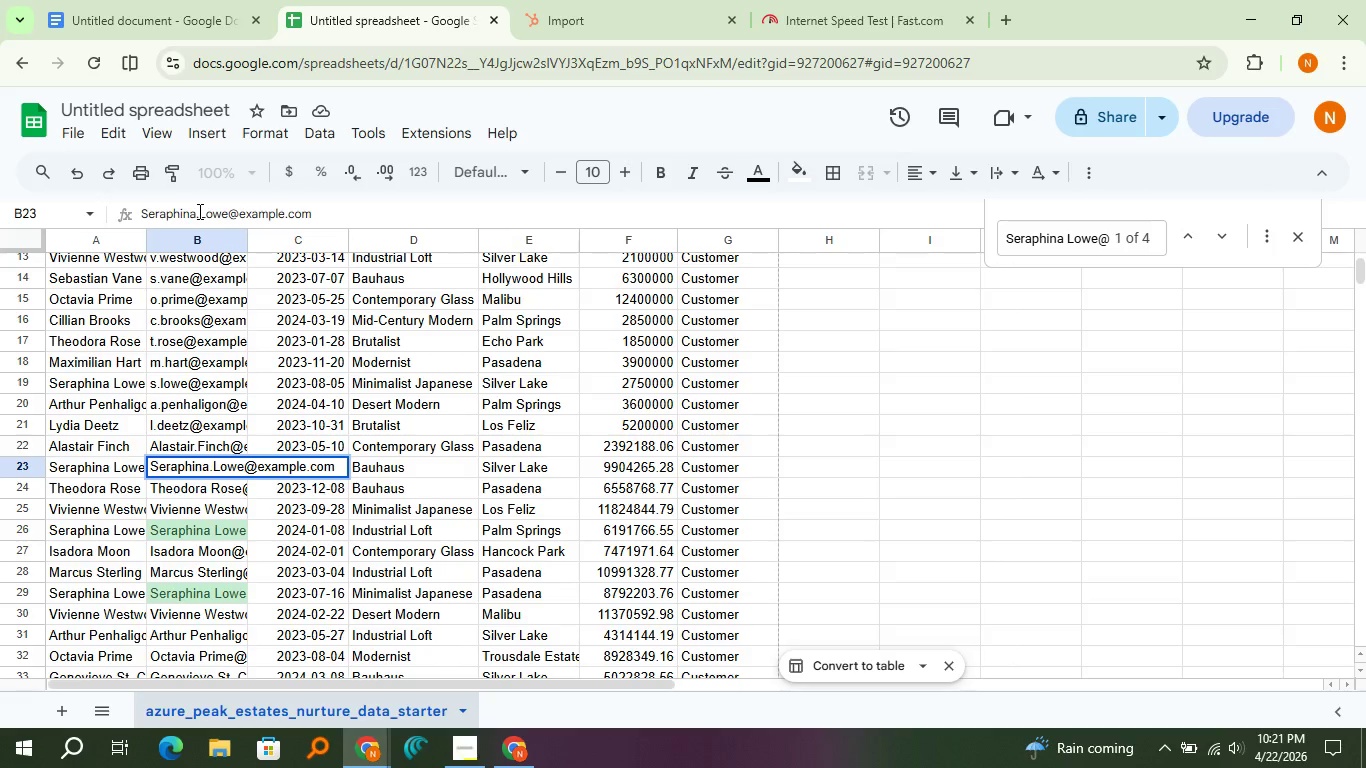 
key(Enter)
 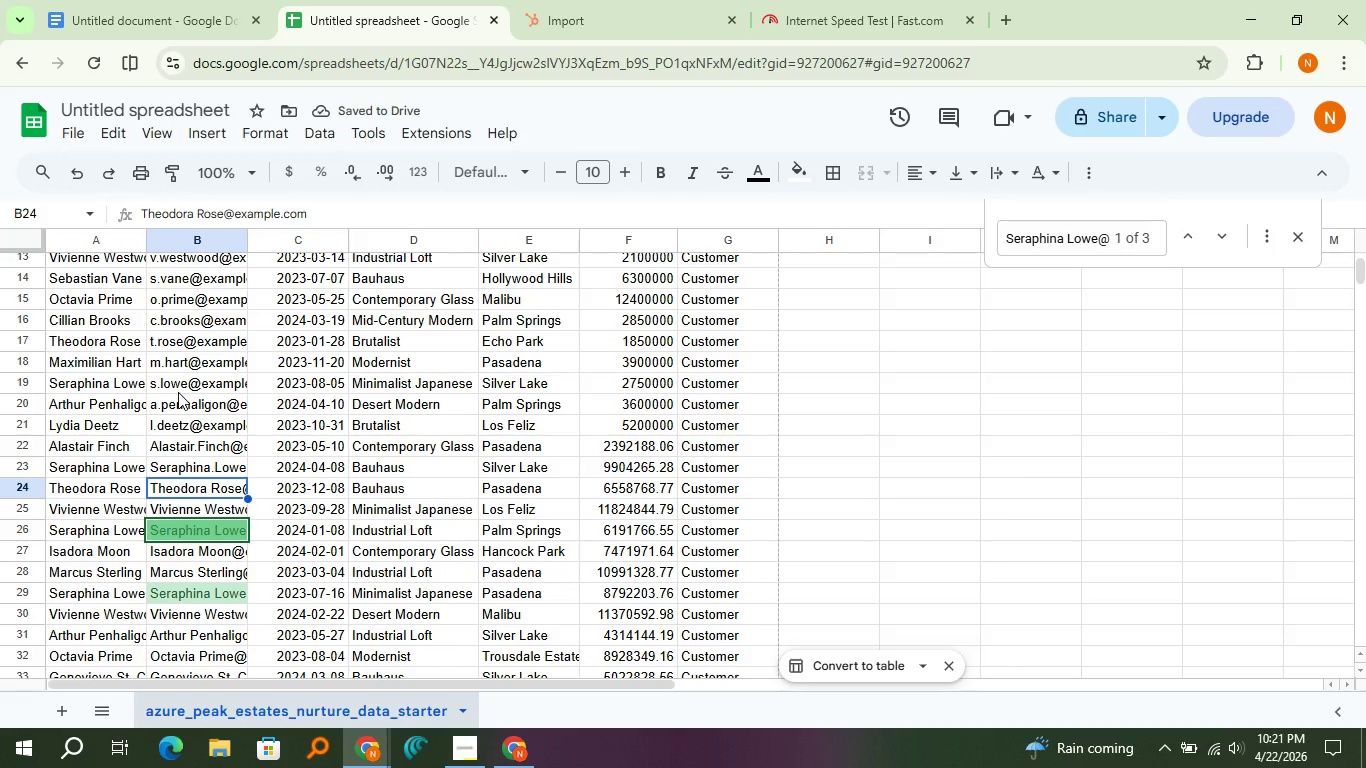 
left_click([191, 469])
 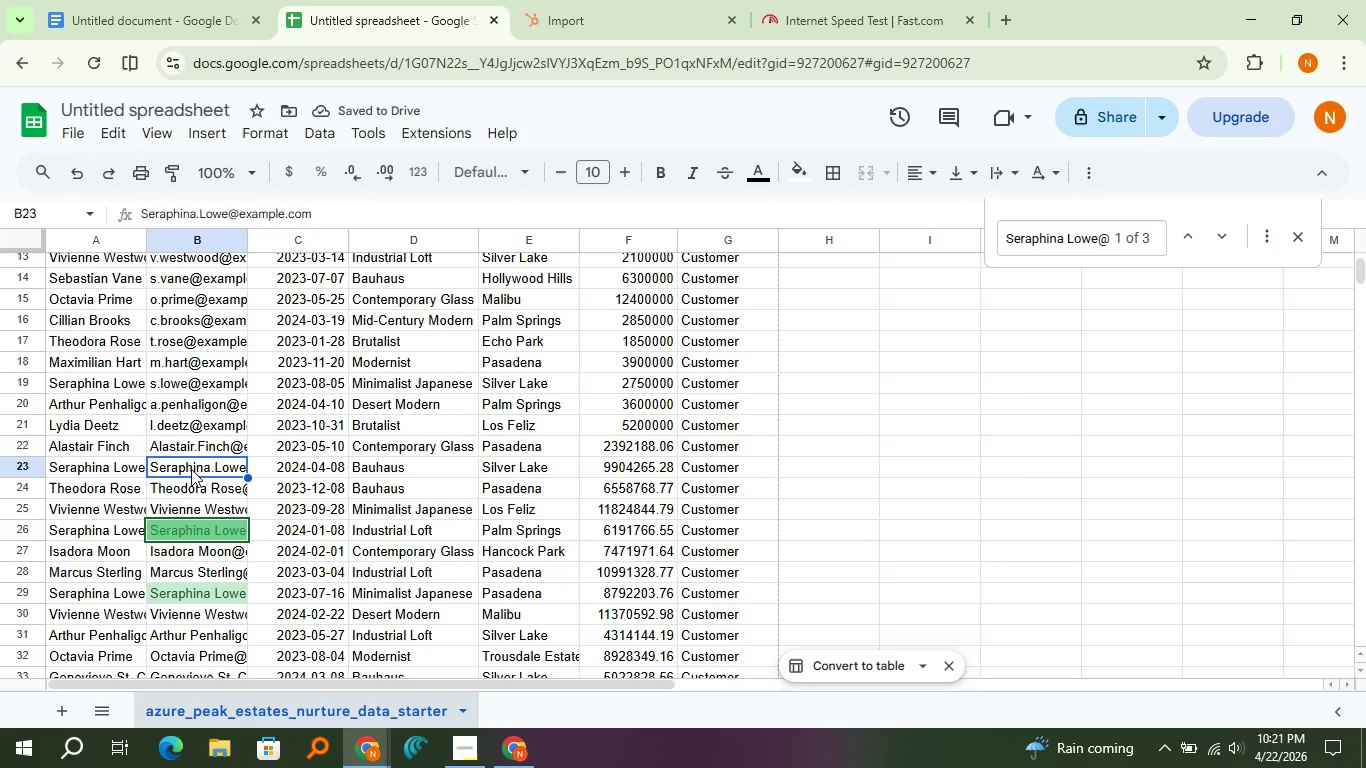 
key(Control+C)
 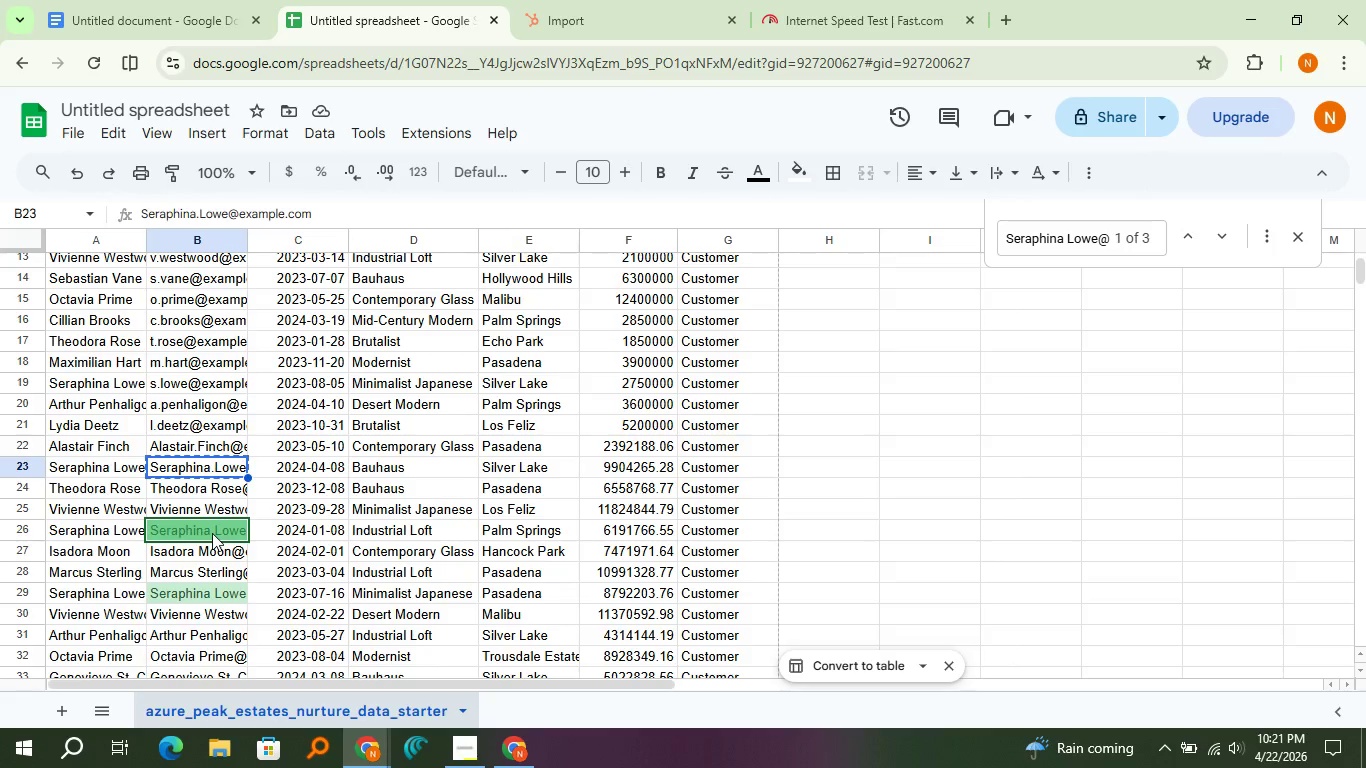 
left_click([212, 533])
 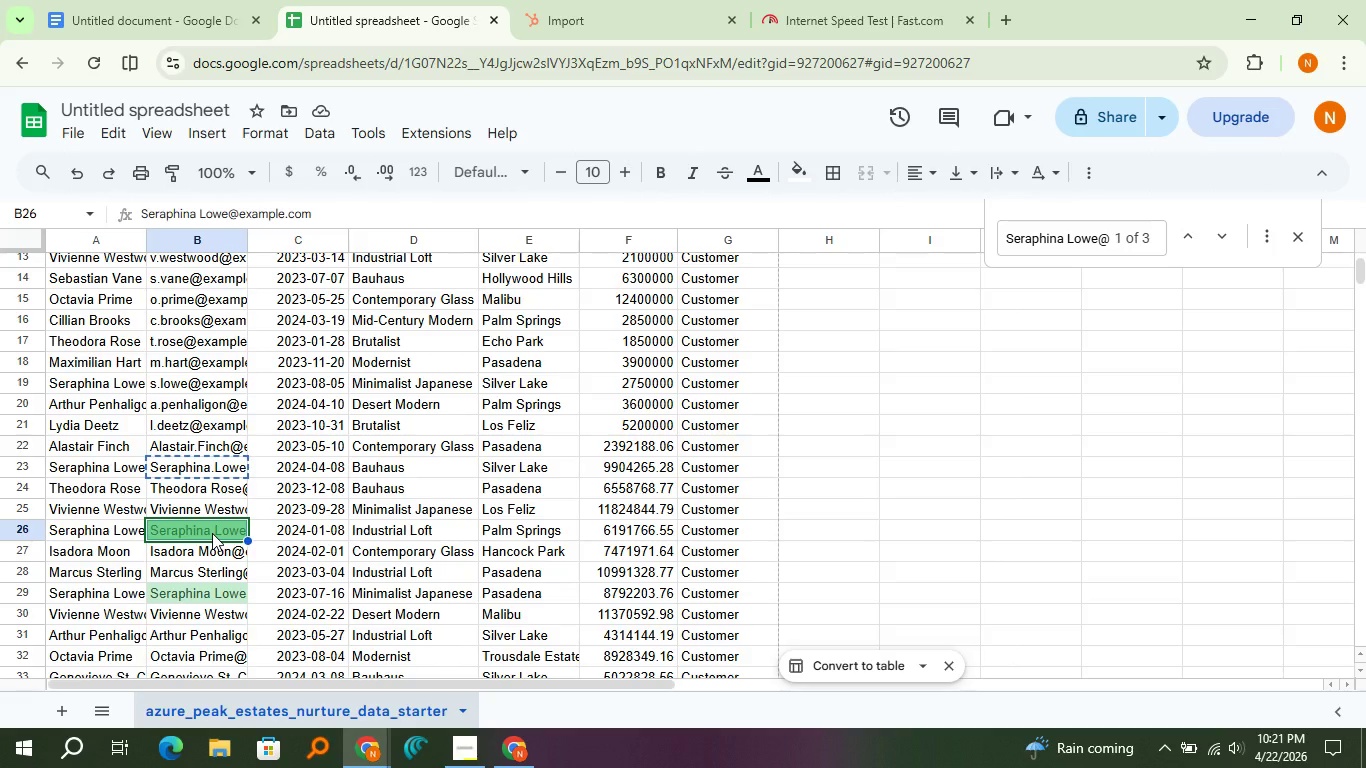 
key(Control+V)
 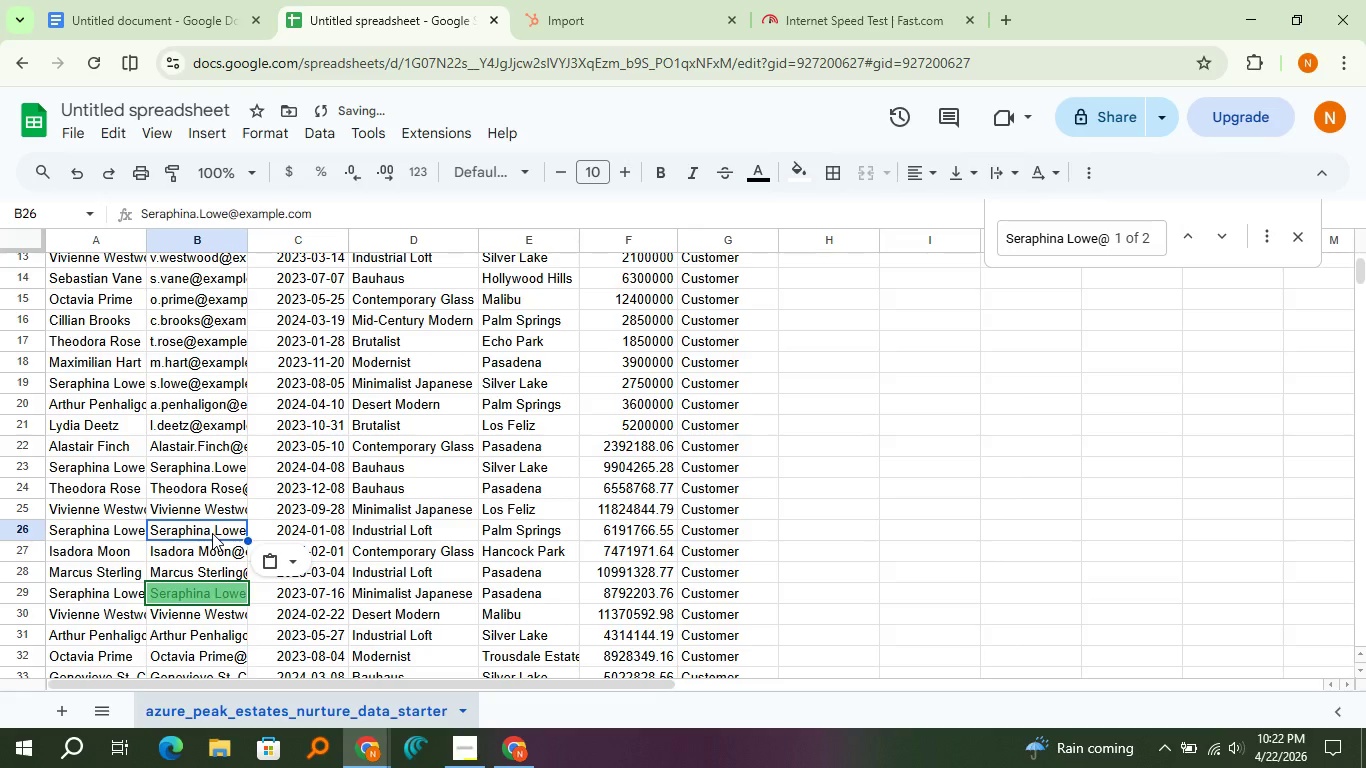 
key(Control+Z)
 